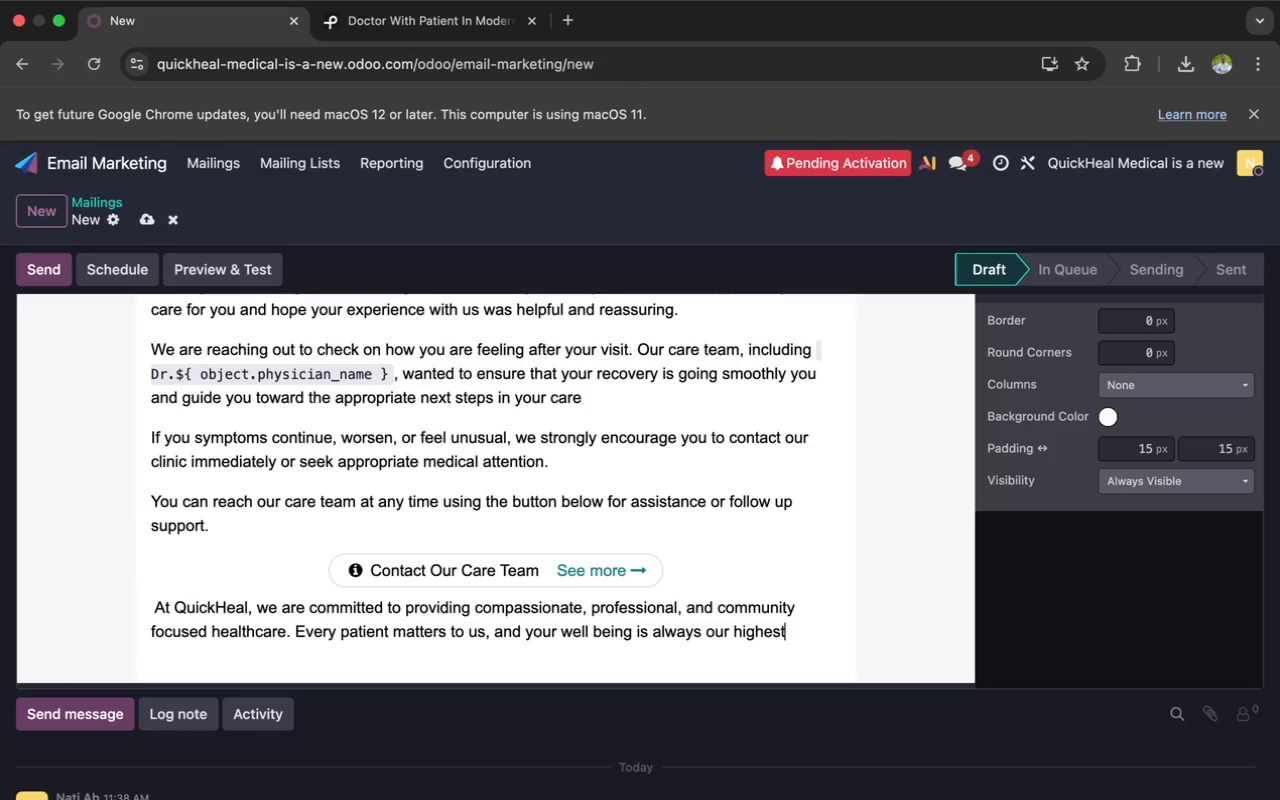 
type( prio)
 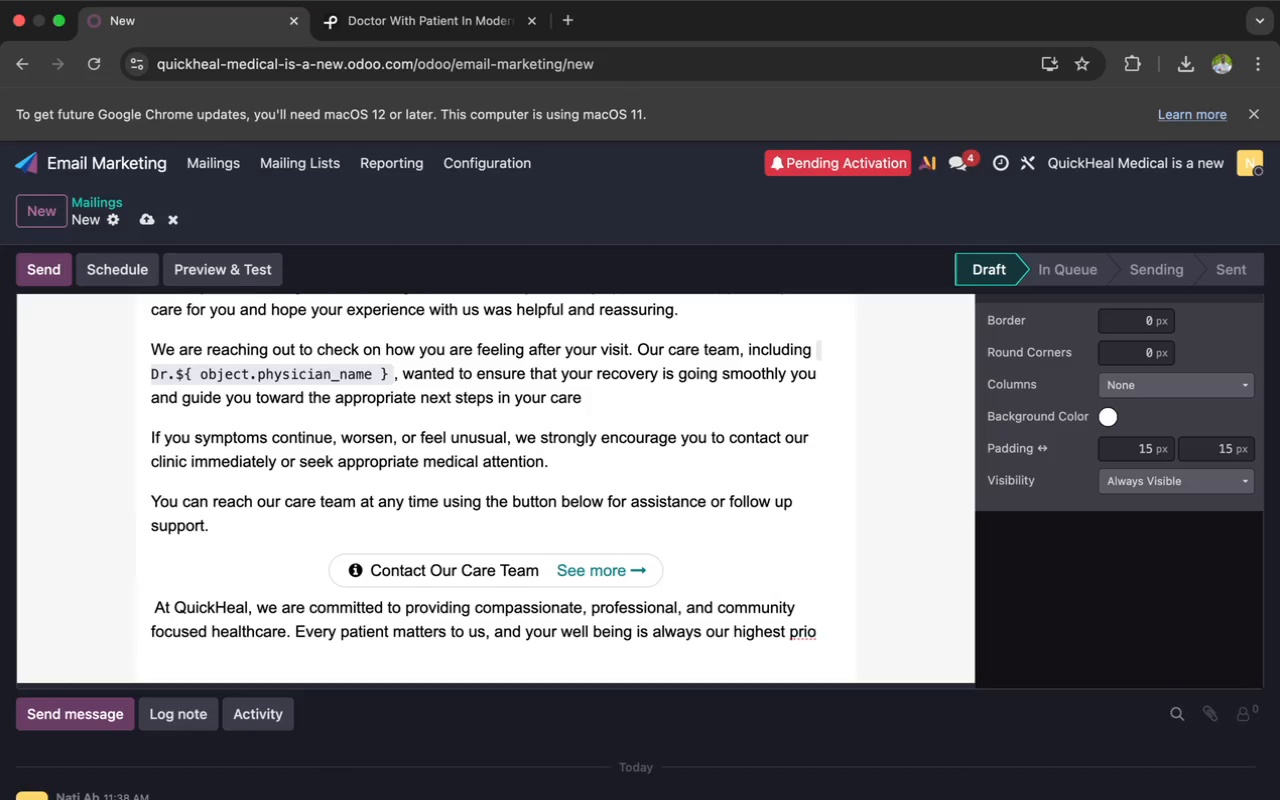 
wait(5.78)
 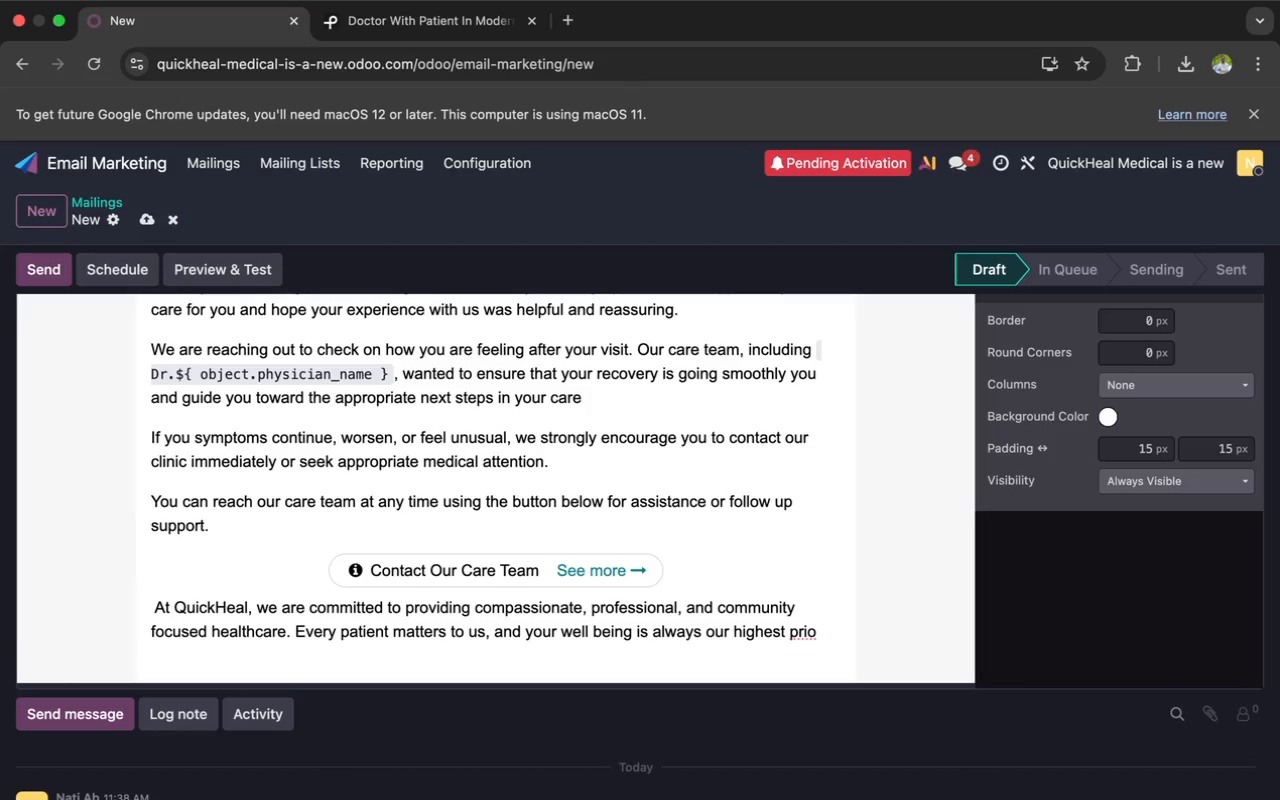 
type(rity)
 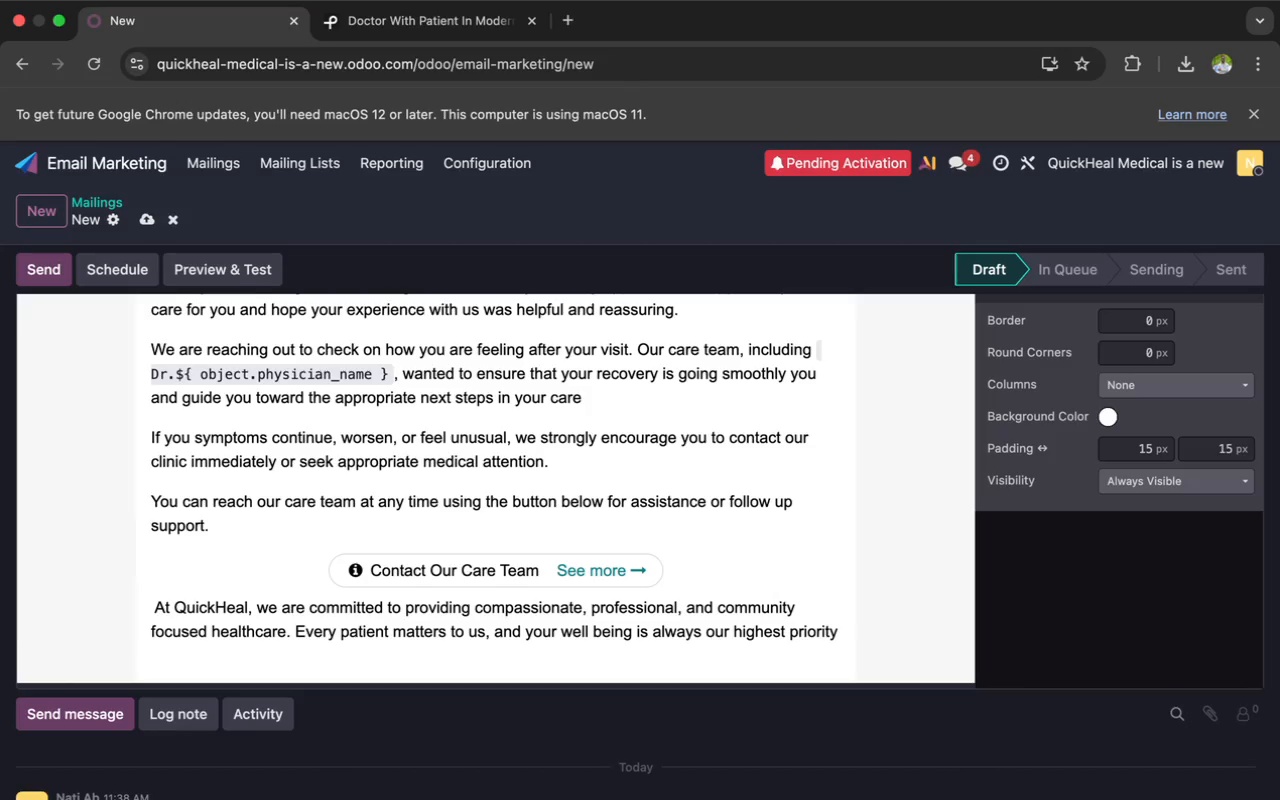 
key(Period)
 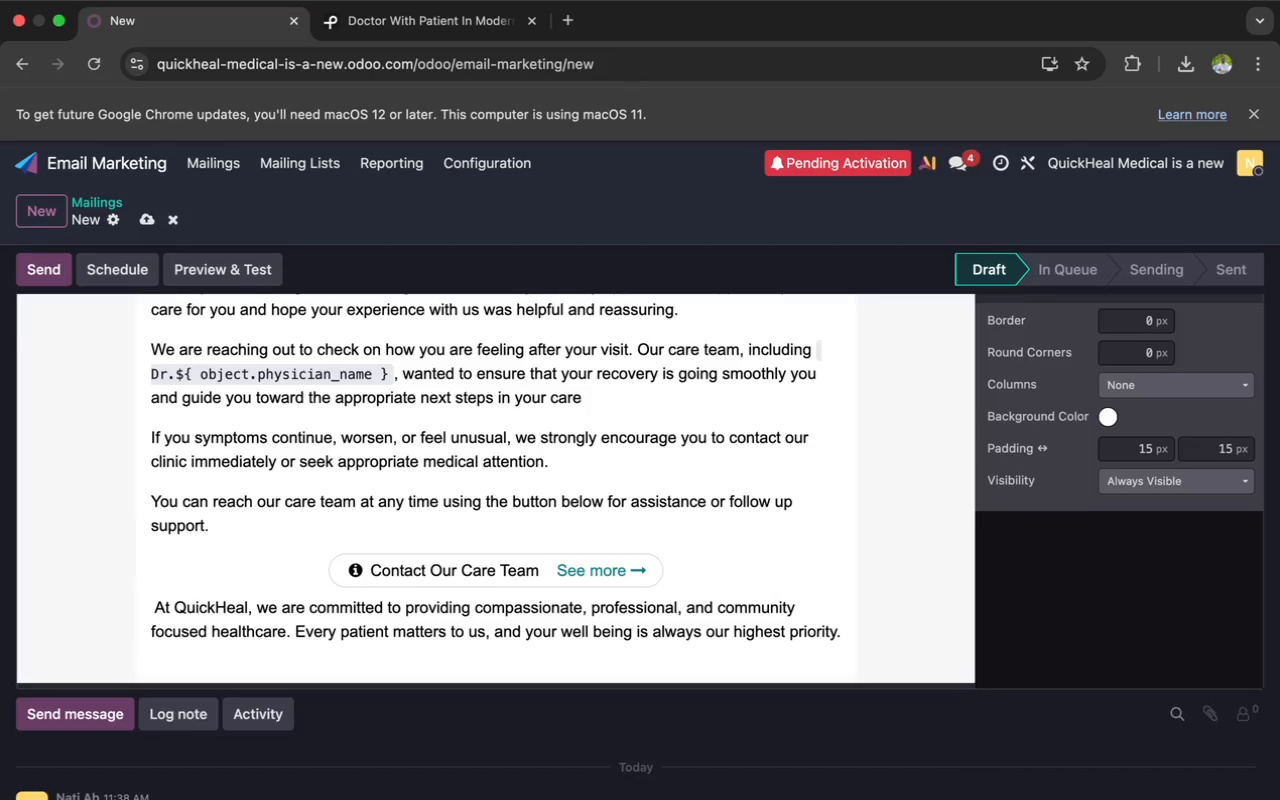 
key(Enter)
 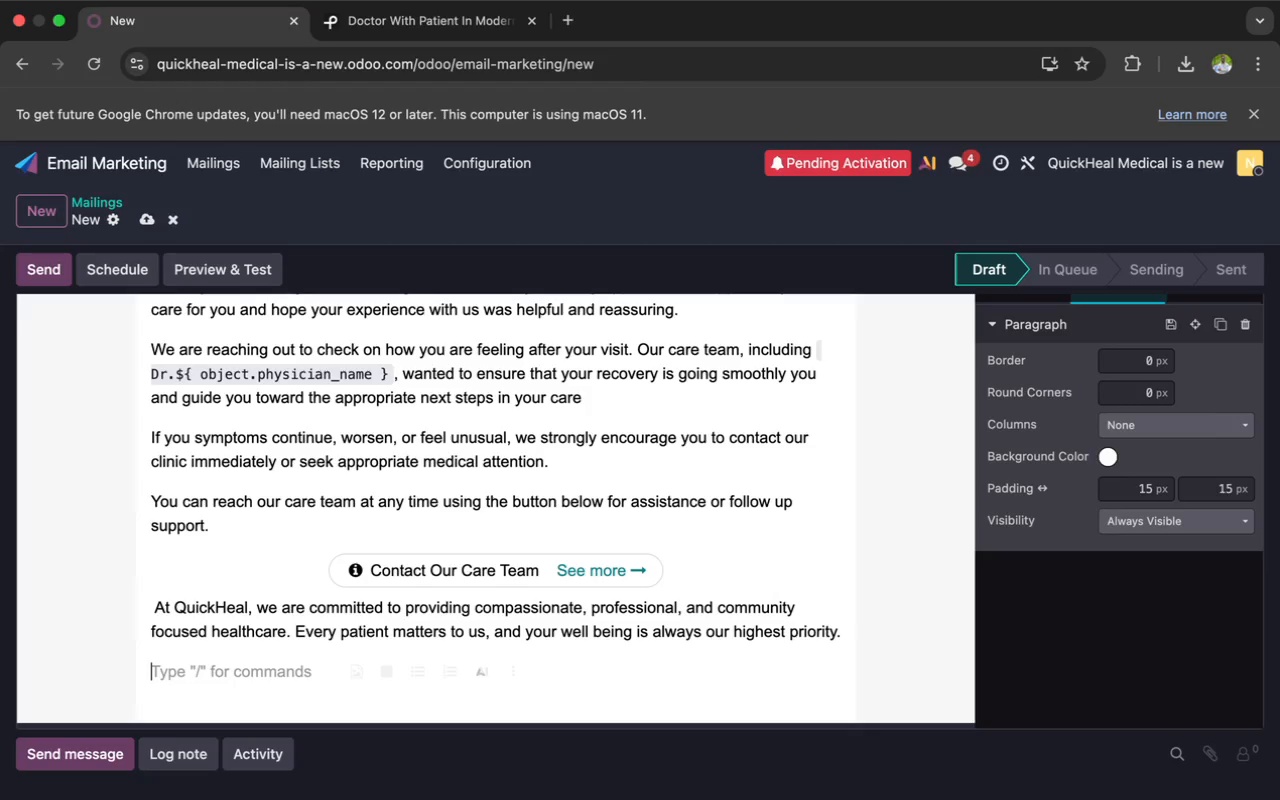 
type(Thn)
key(Backspace)
type(ank yoou)
key(Backspace)
key(Backspace)
type(u for trusting Quickheal)
 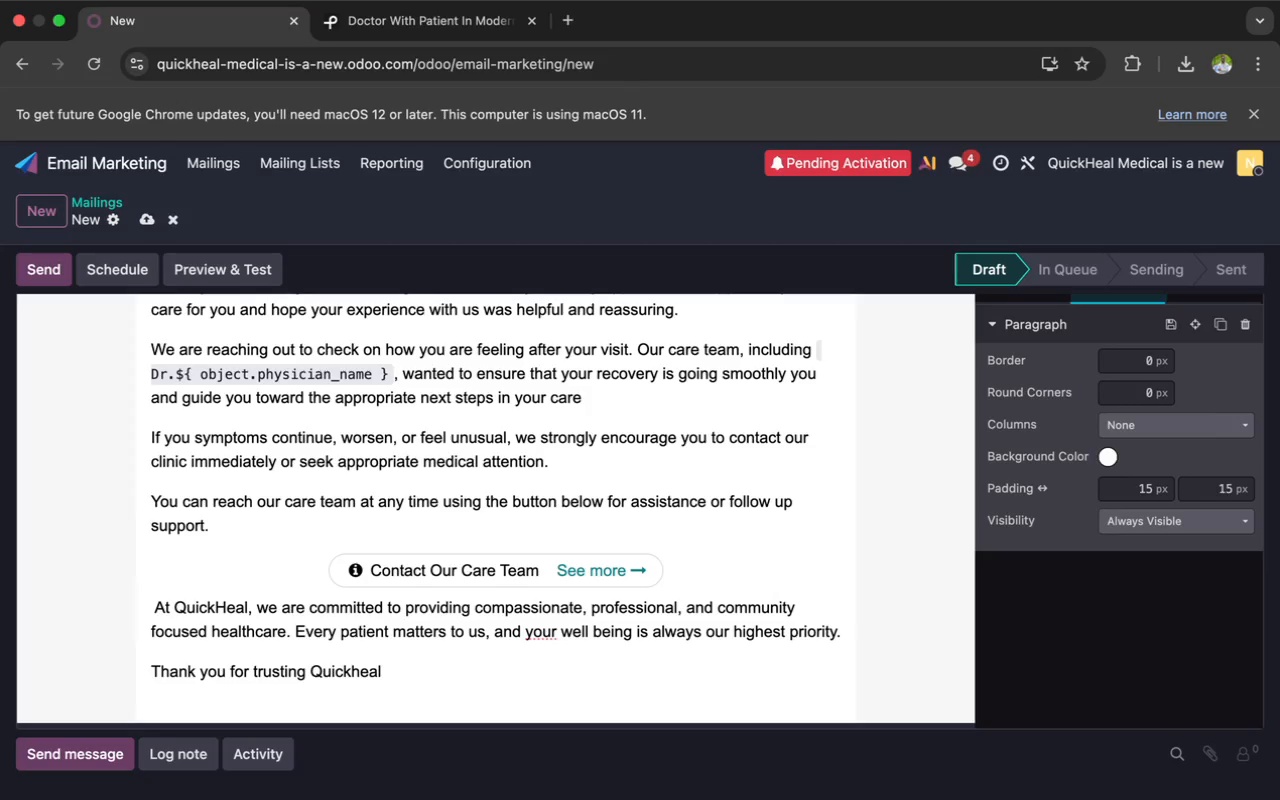 
key(ArrowLeft)
 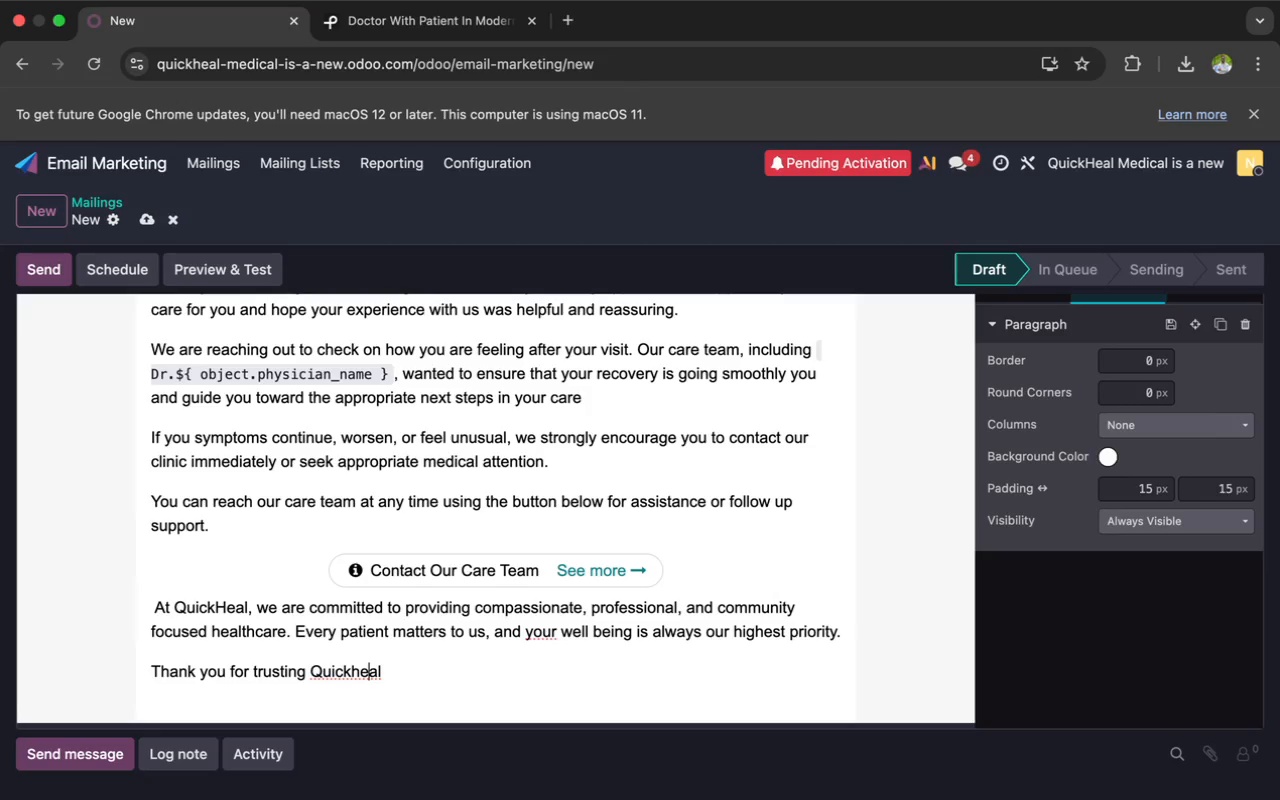 
key(ArrowLeft)
 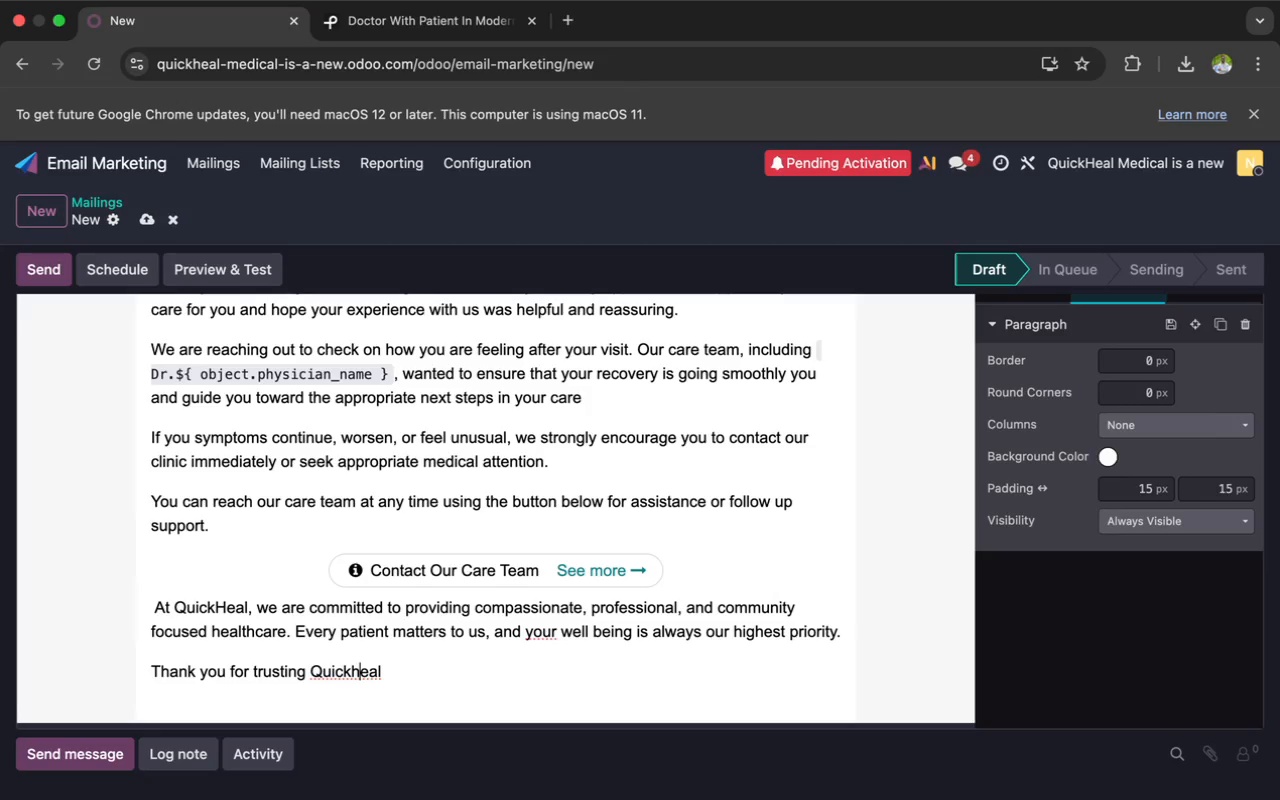 
key(ArrowLeft)
 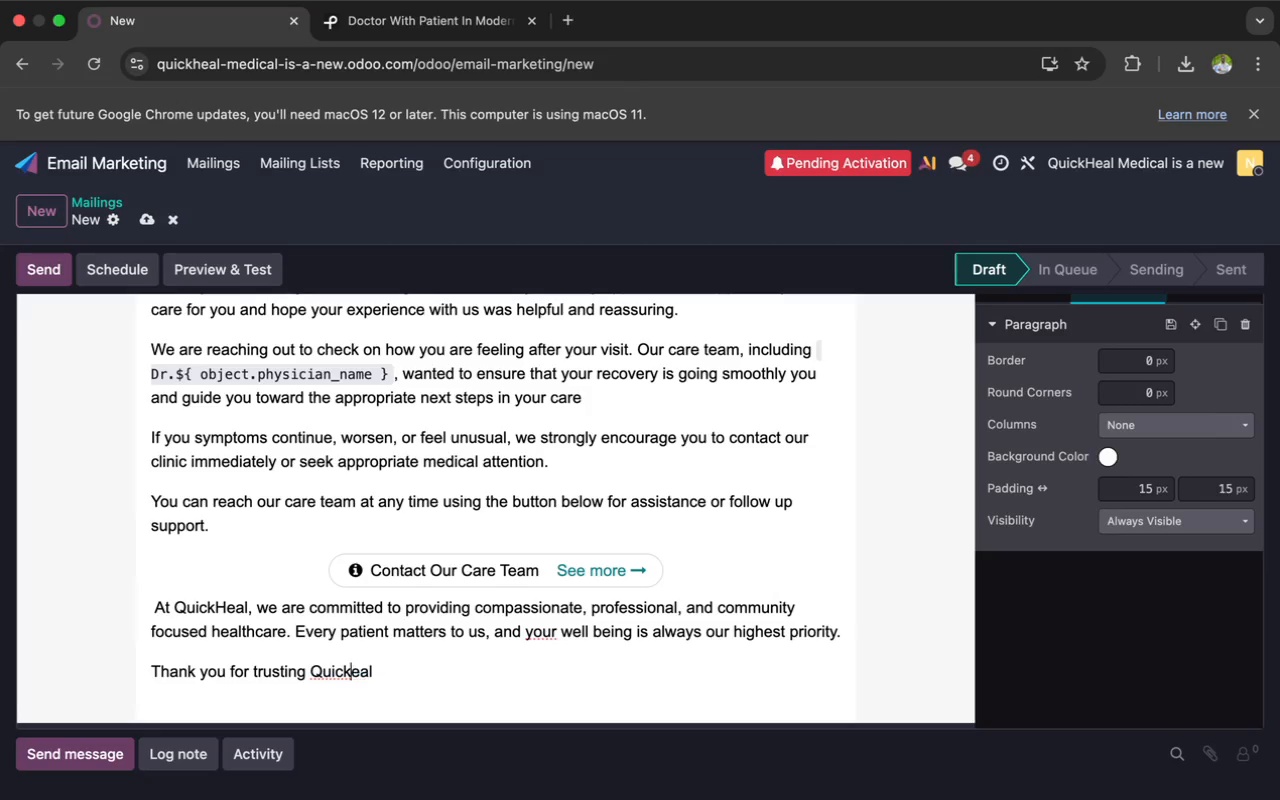 
key(Backspace)
 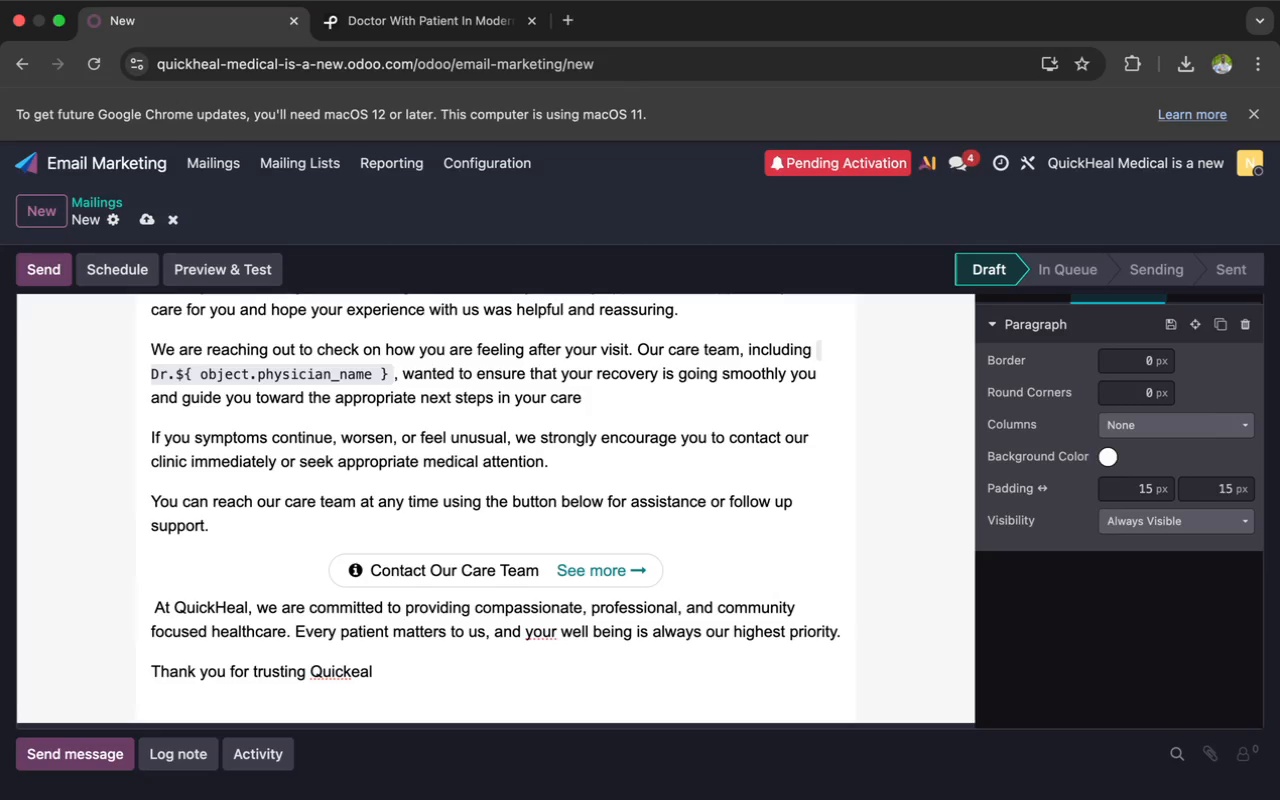 
key(Shift+H)
 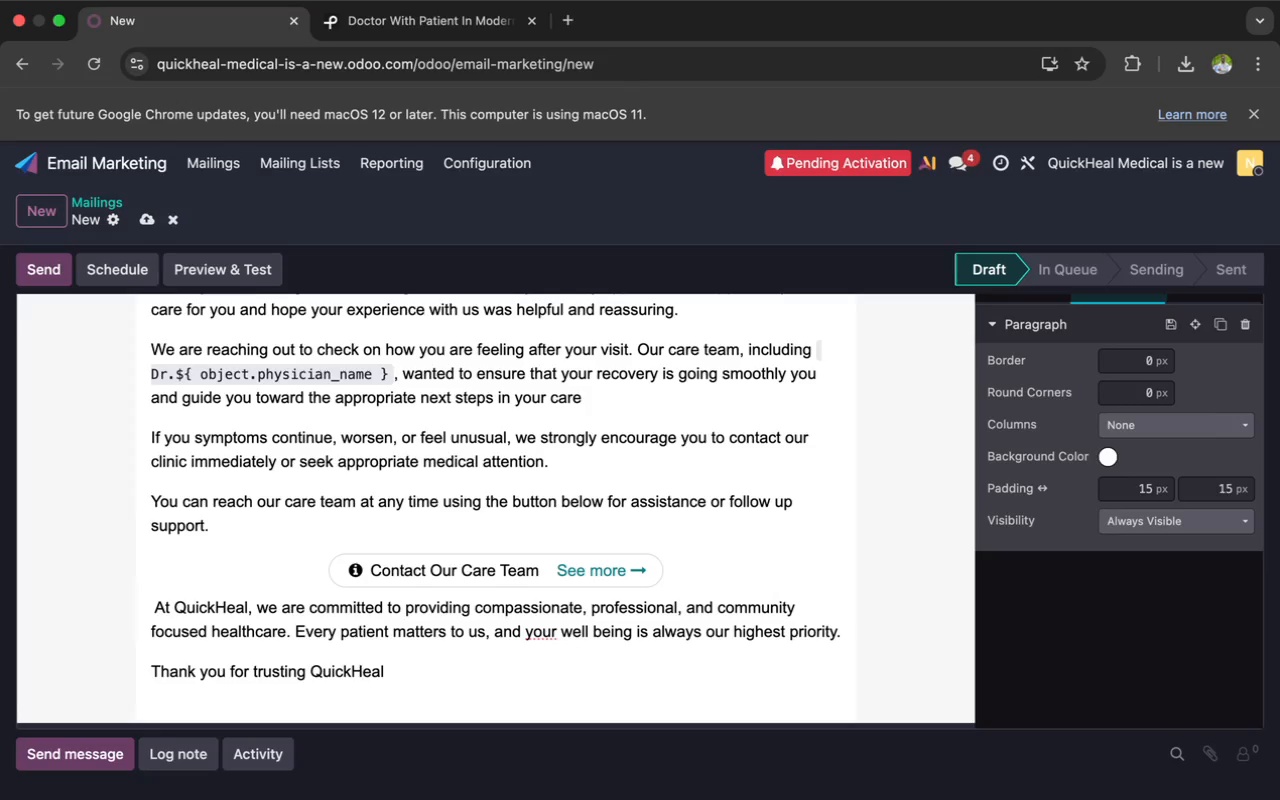 
key(ArrowRight)
 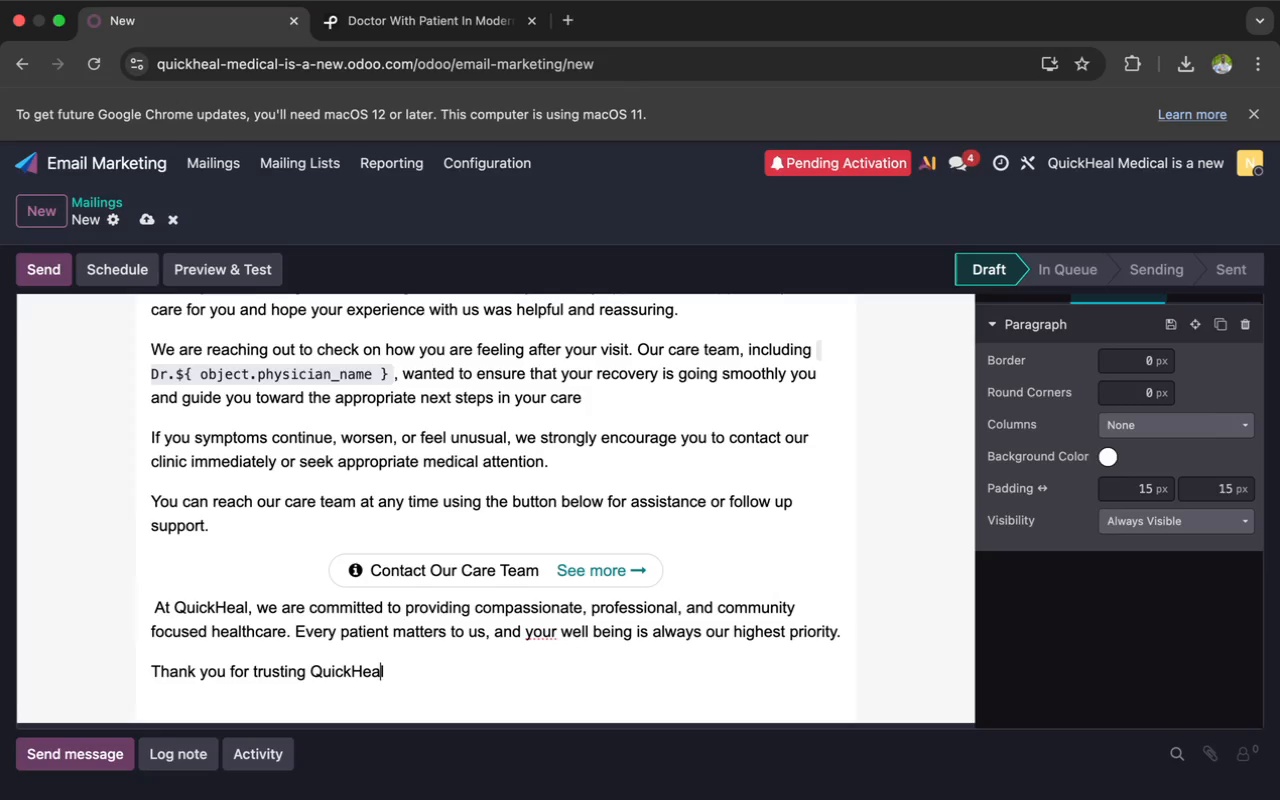 
key(ArrowRight)
 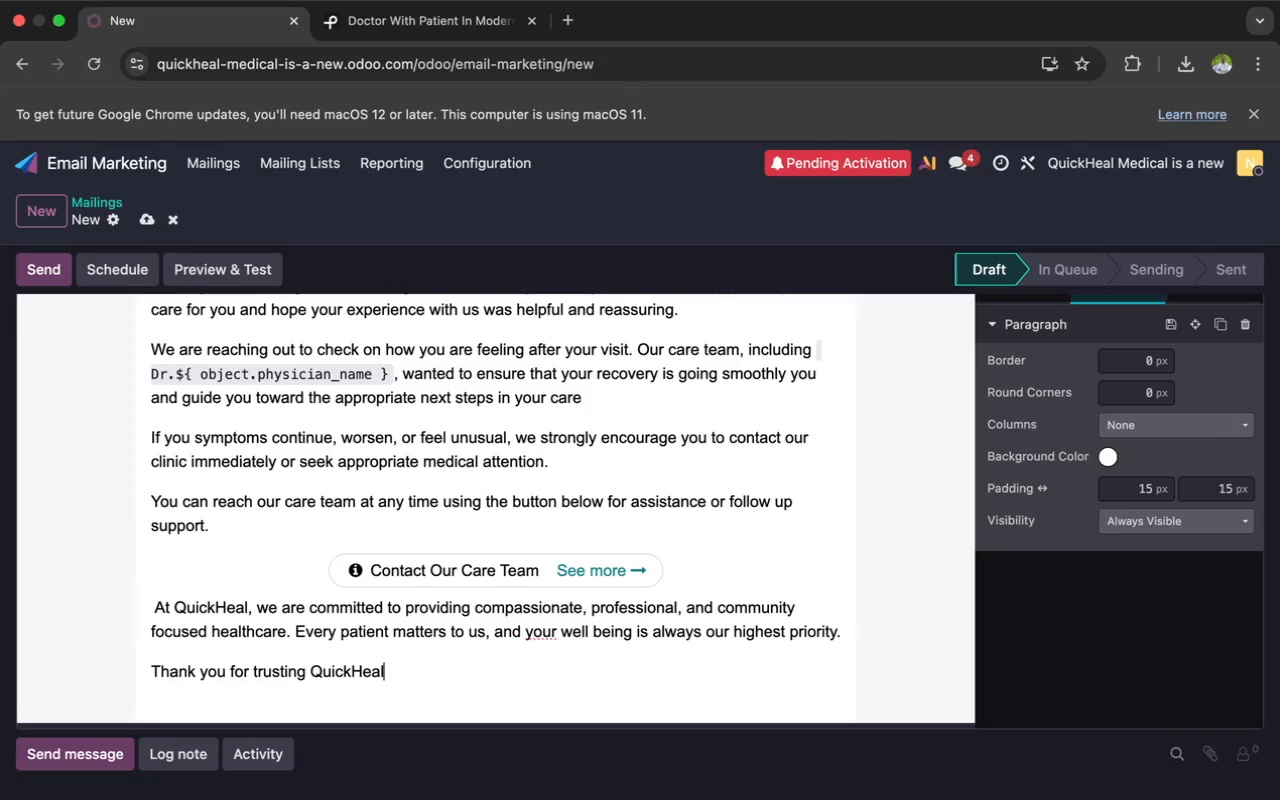 
key(ArrowRight)
 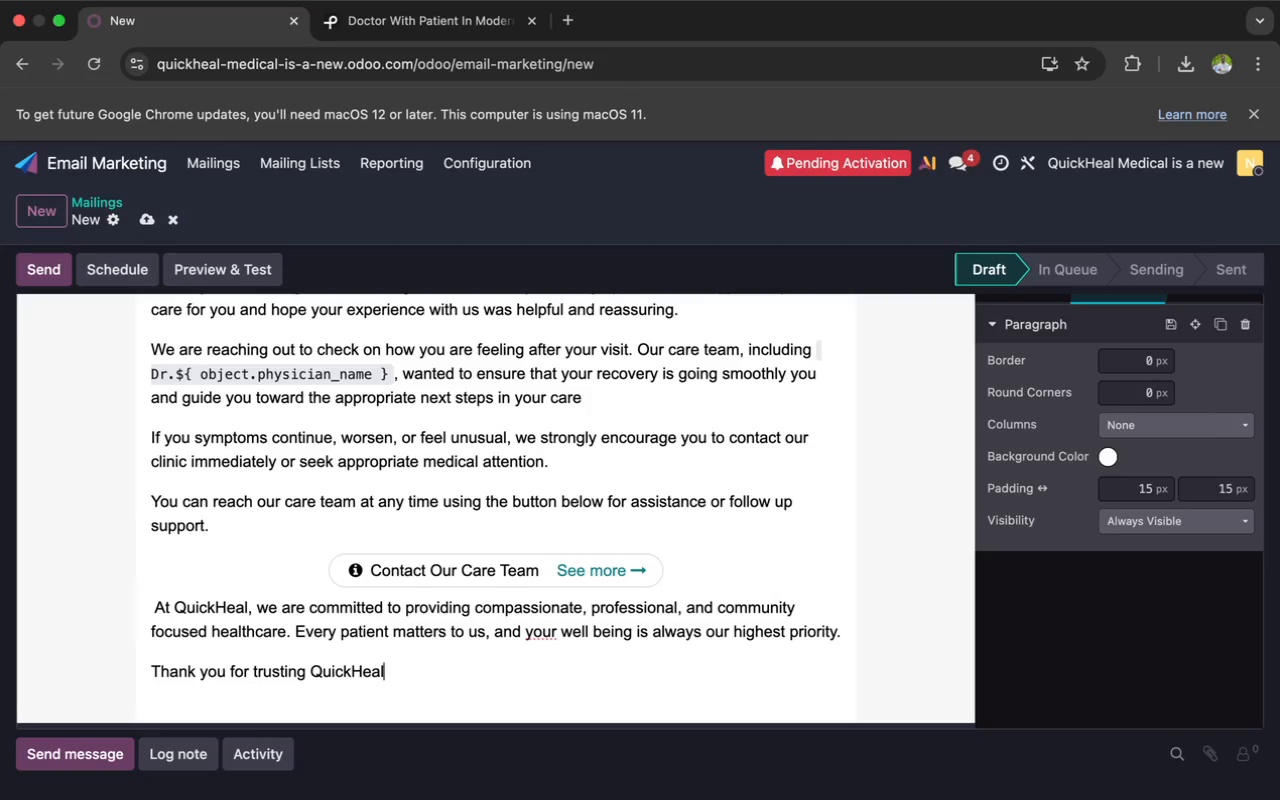 
key(Space)
 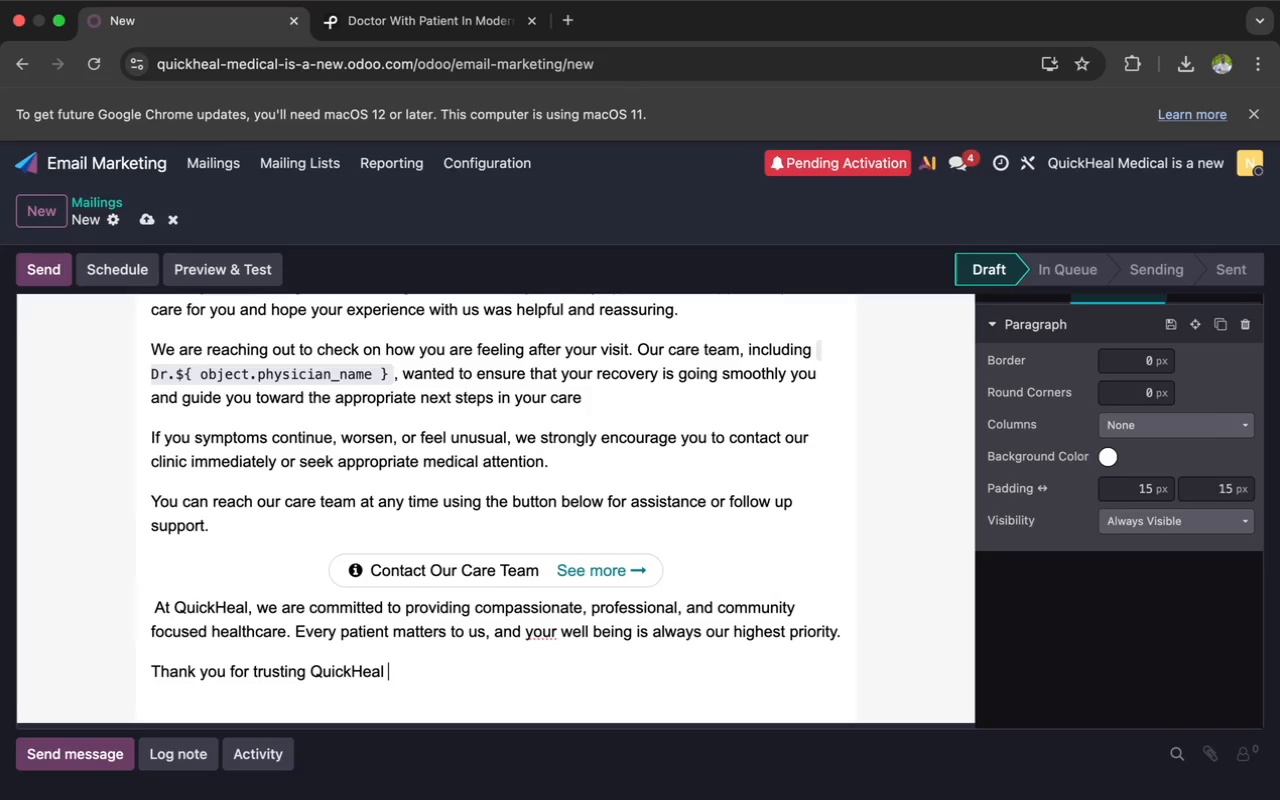 
type(Urgent Care with your )
 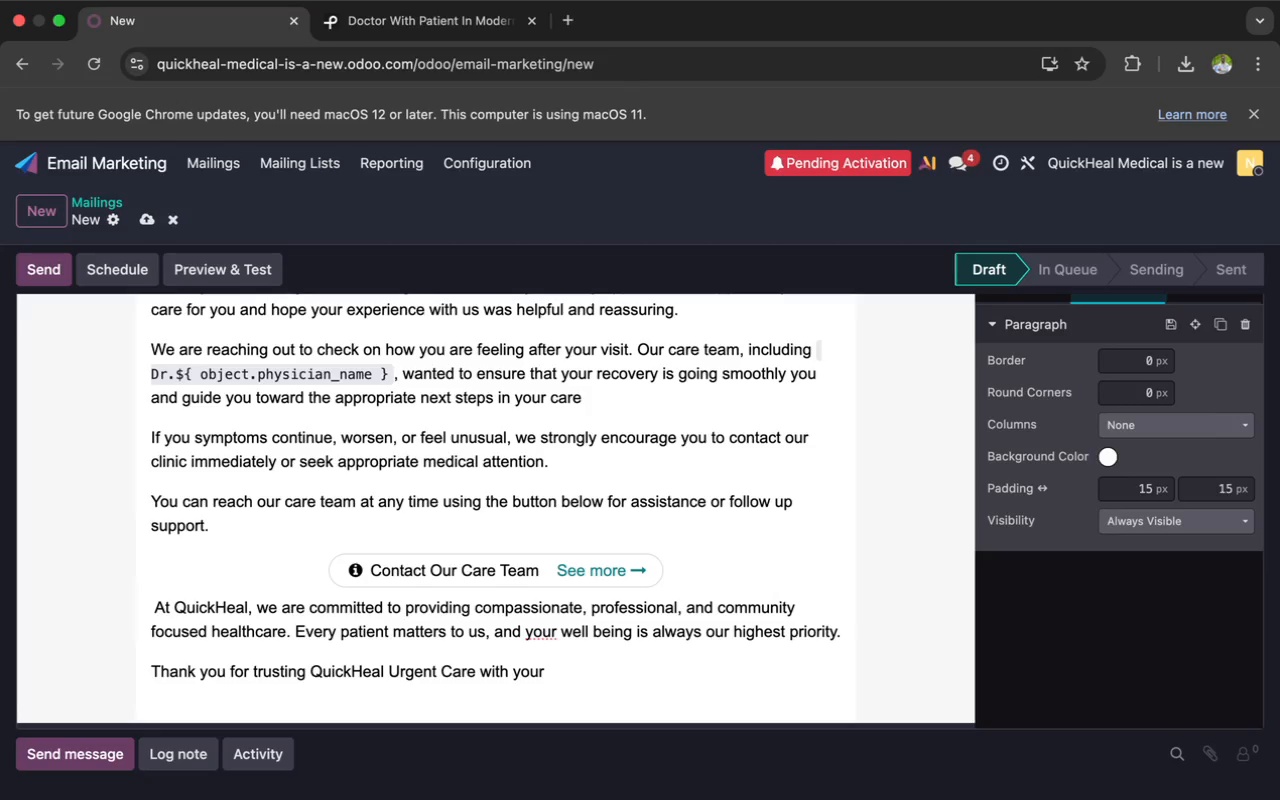 
wait(12.02)
 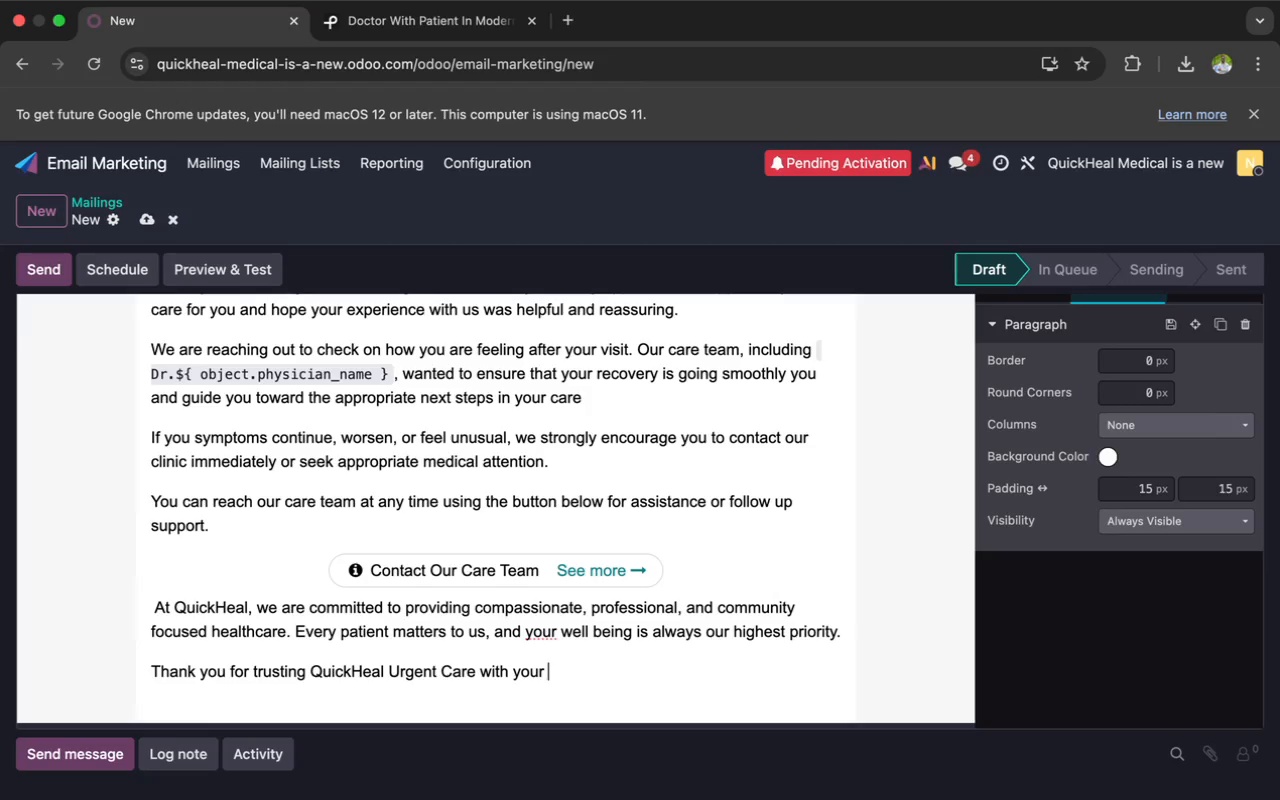 
type(hea)
 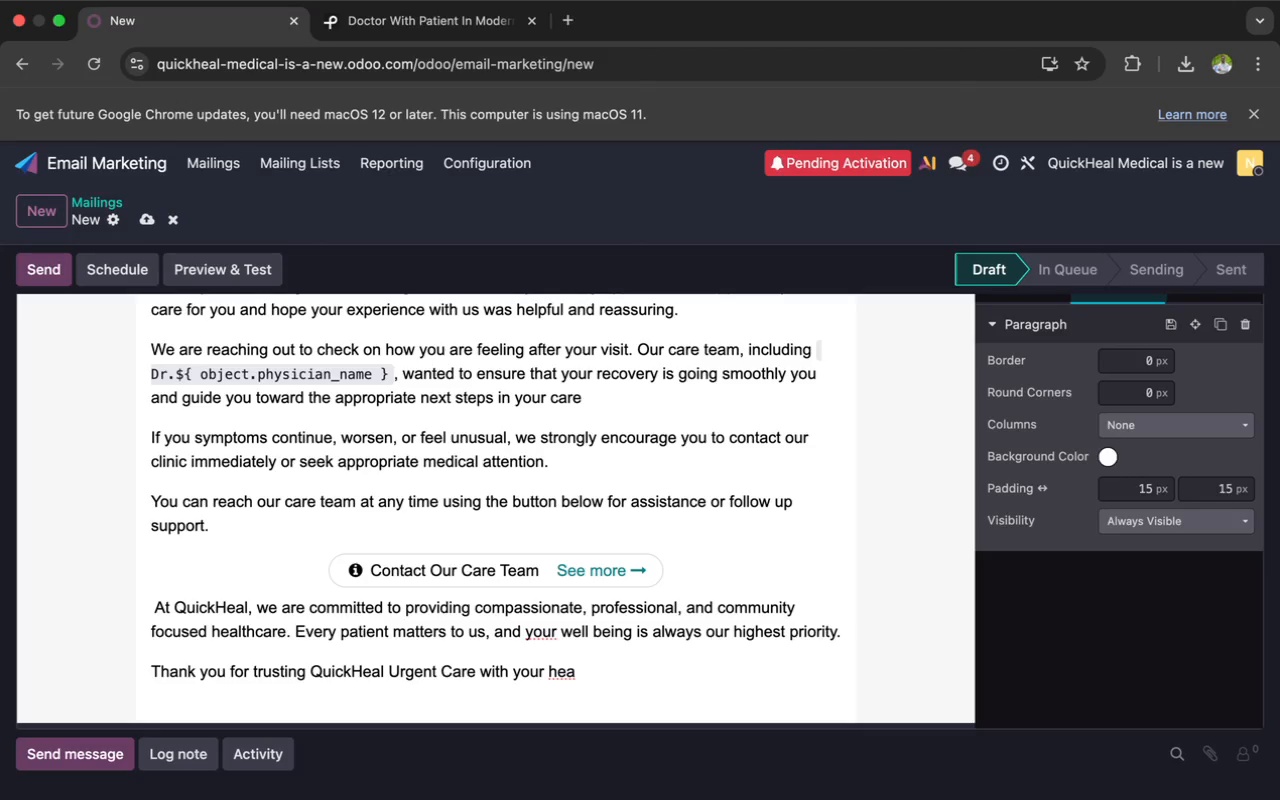 
type(lth. we)
 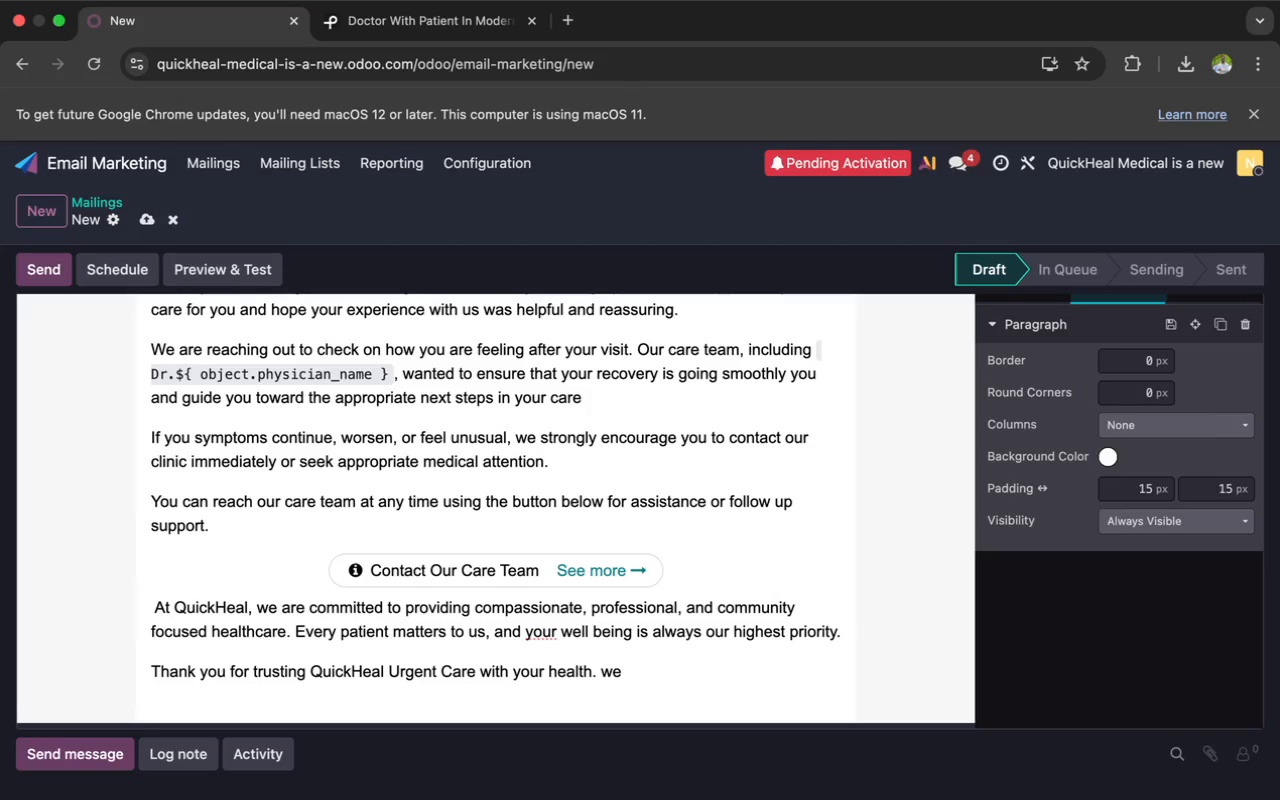 
key(Backspace)
key(Backspace)
type(We wish you a smooth and spen)
 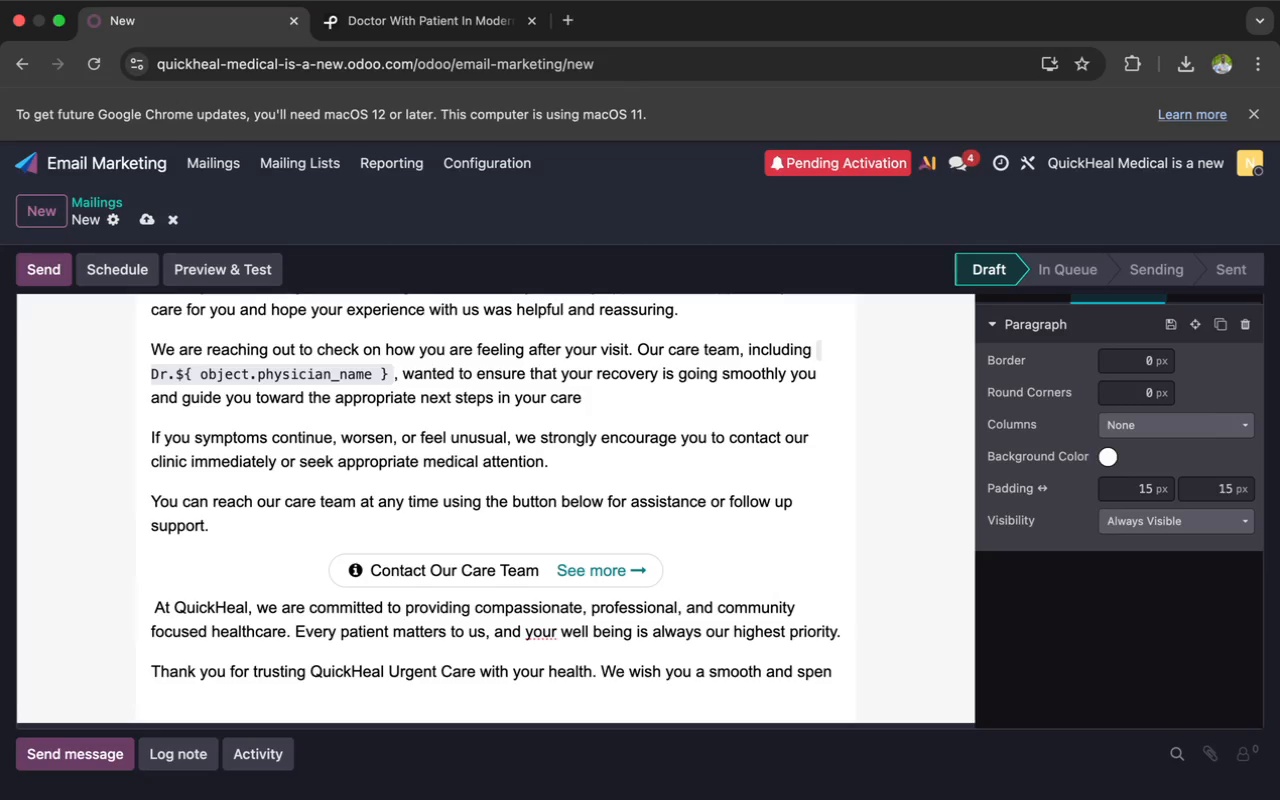 
key(Backspace)
type(edy recovery)
 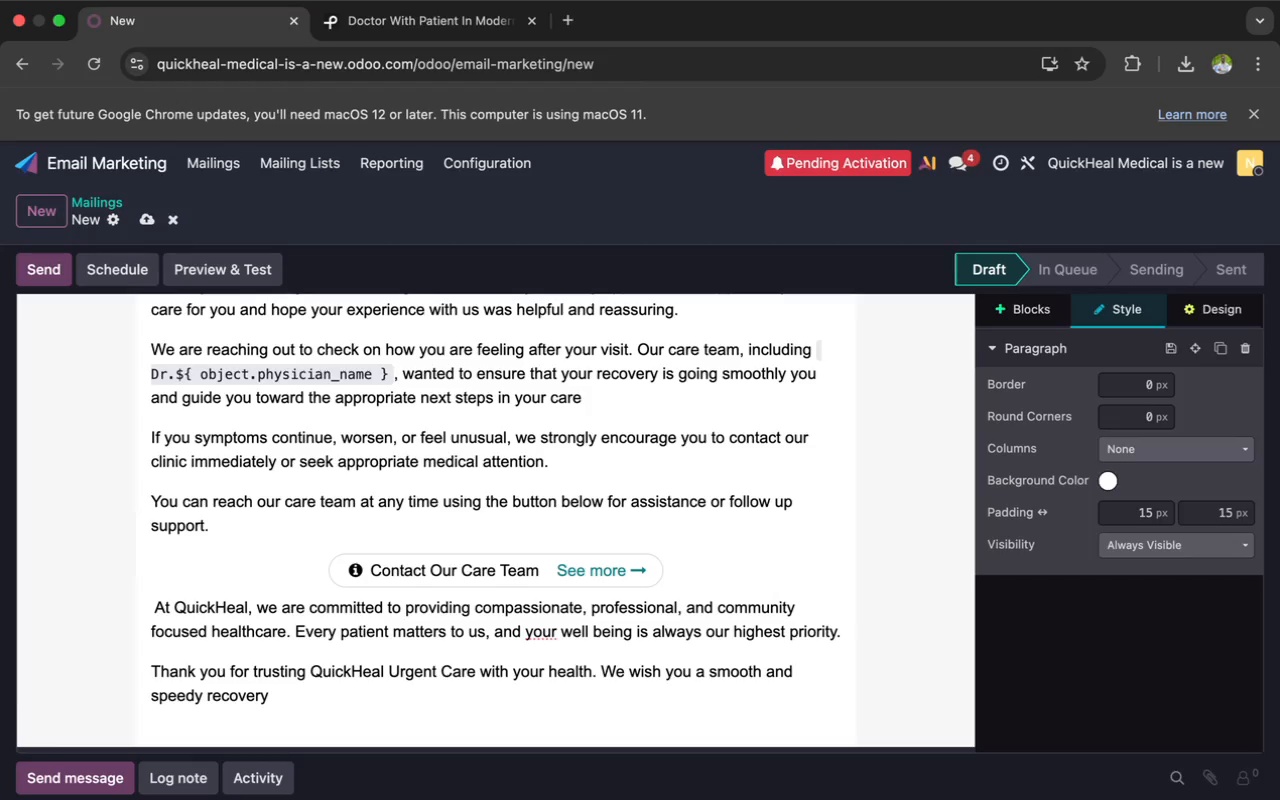 
key(Period)
 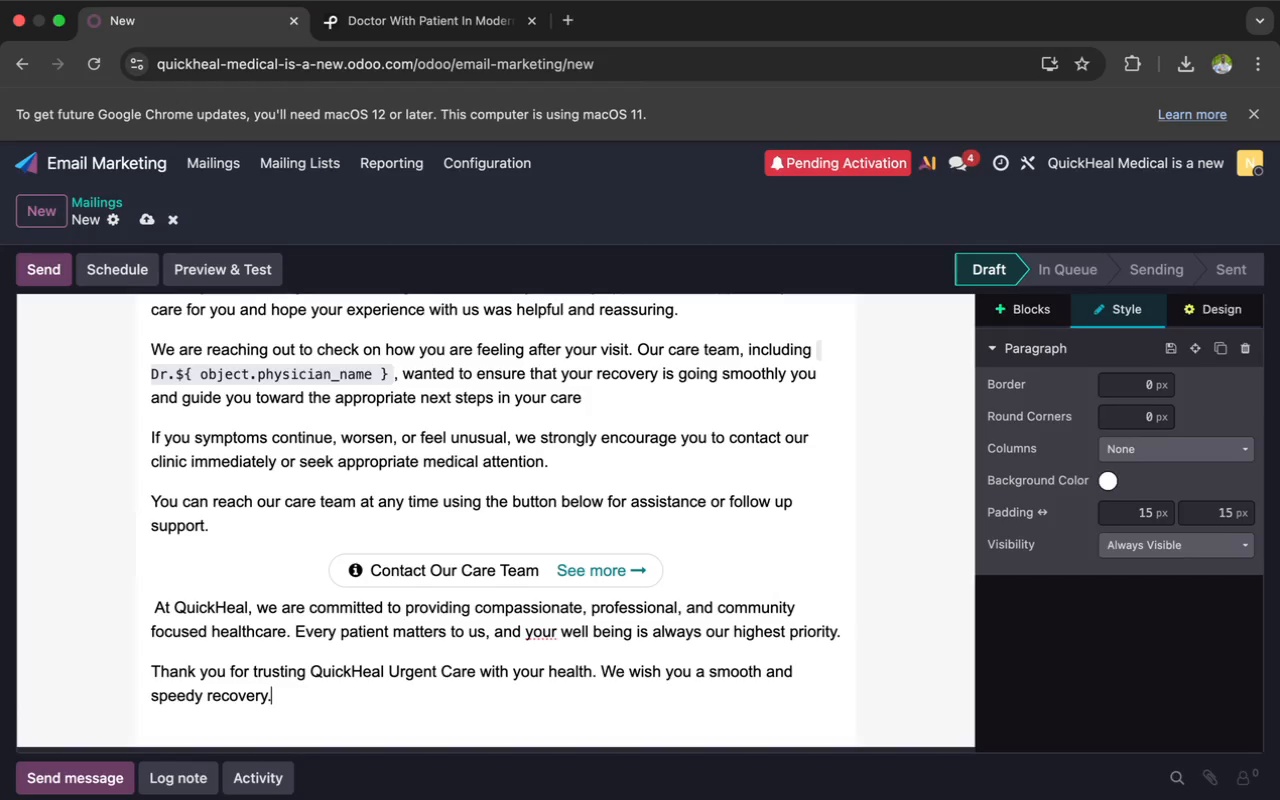 
key(Enter)
 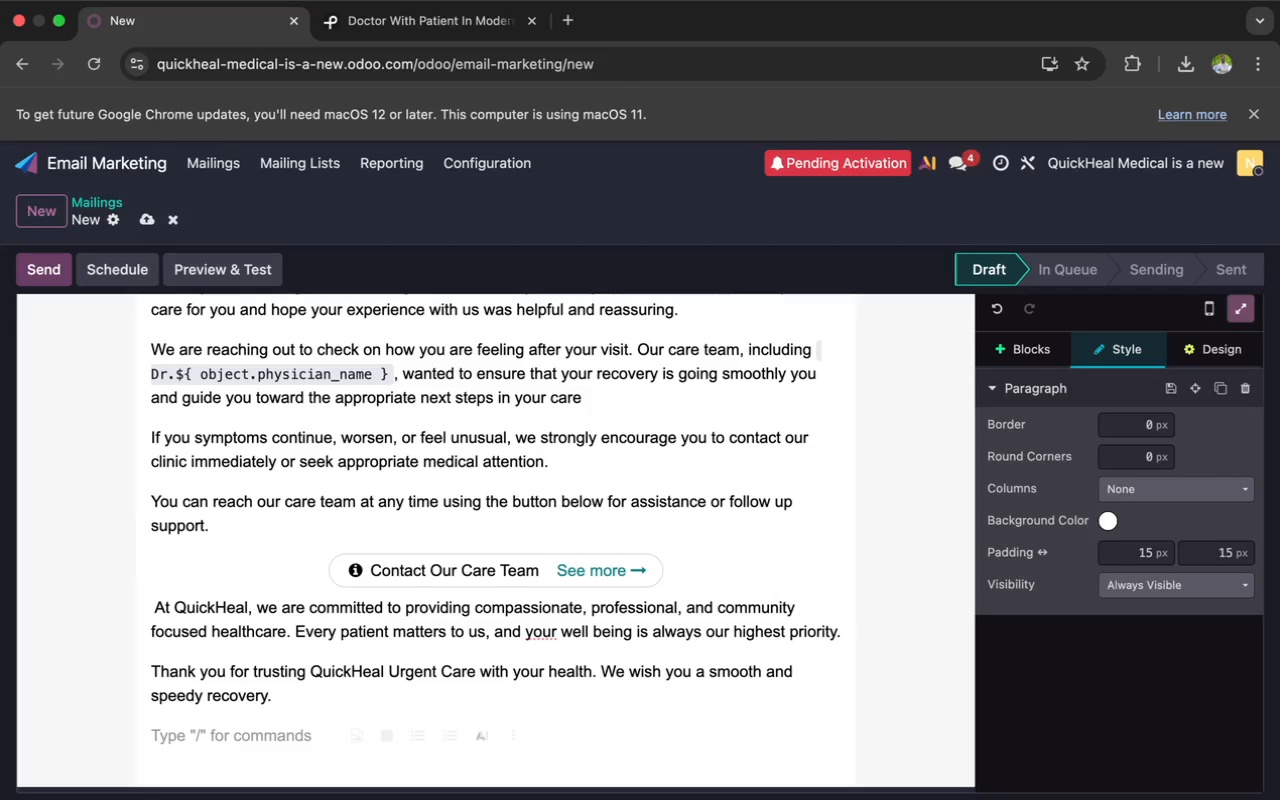 
wait(5.16)
 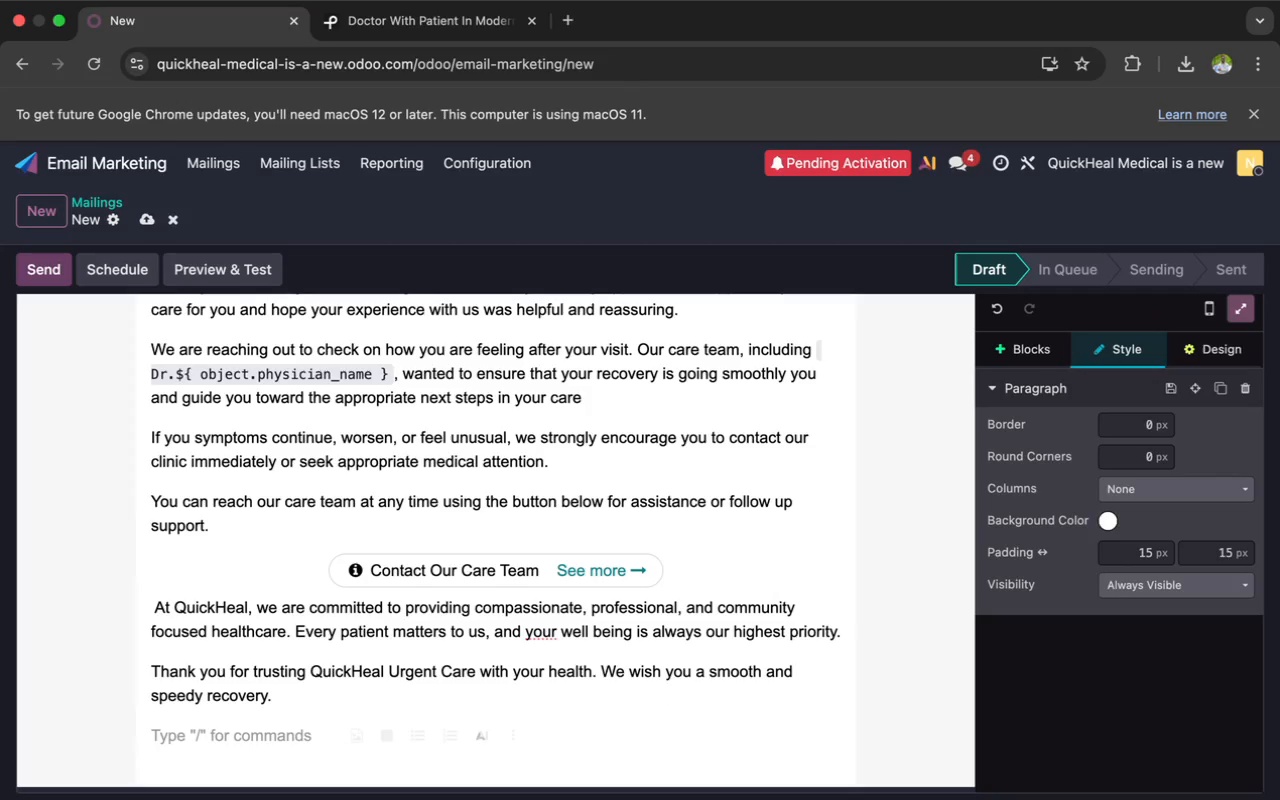 
type(War)
 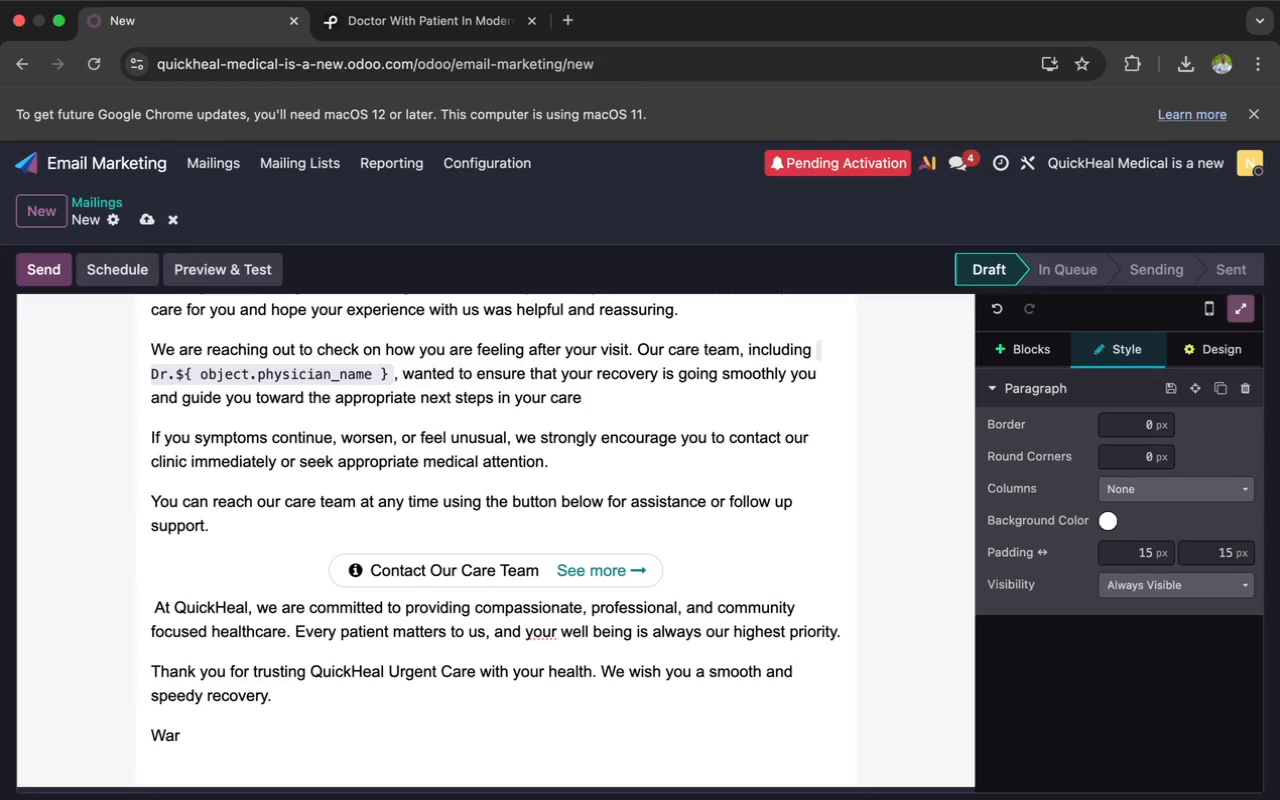 
type(m R)
key(Backspace)
type(regards,   QU)
key(Backspace)
type(uickHeal Medical Team)
 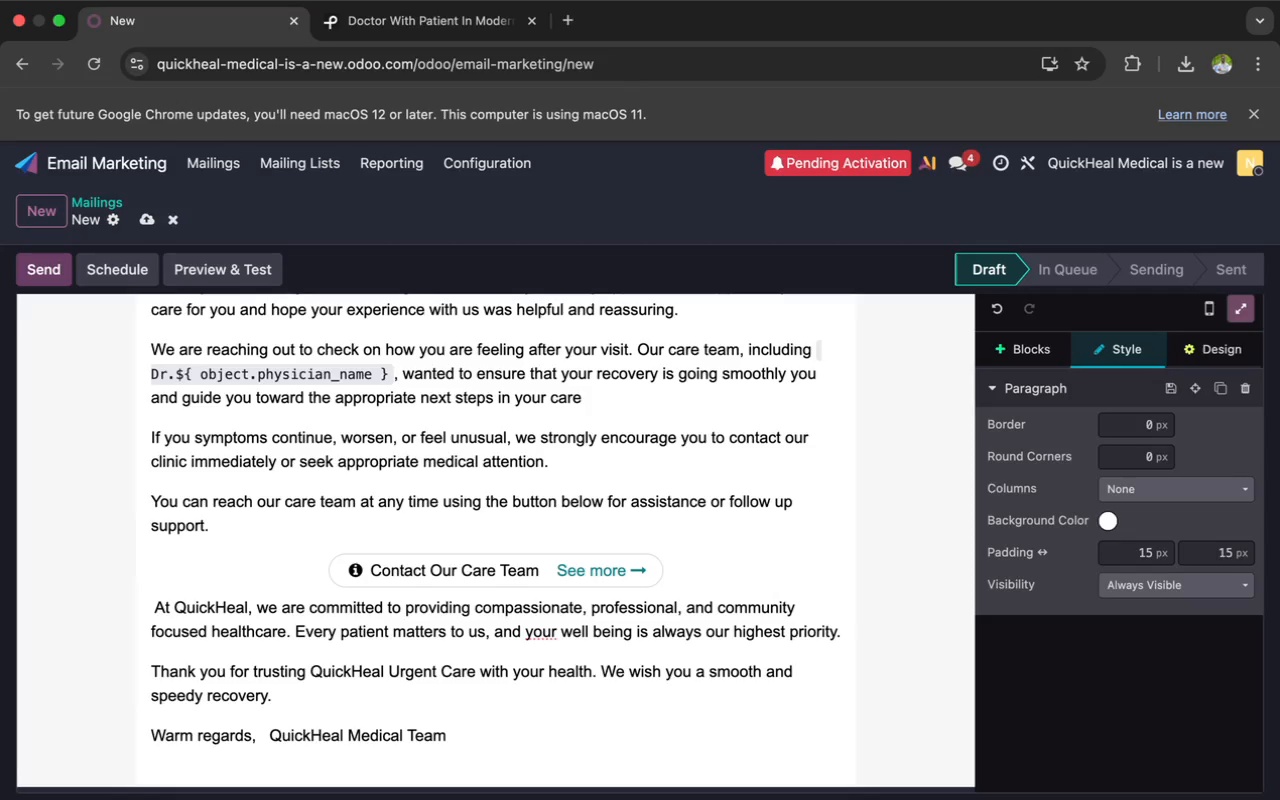 
left_click([266, 735])
 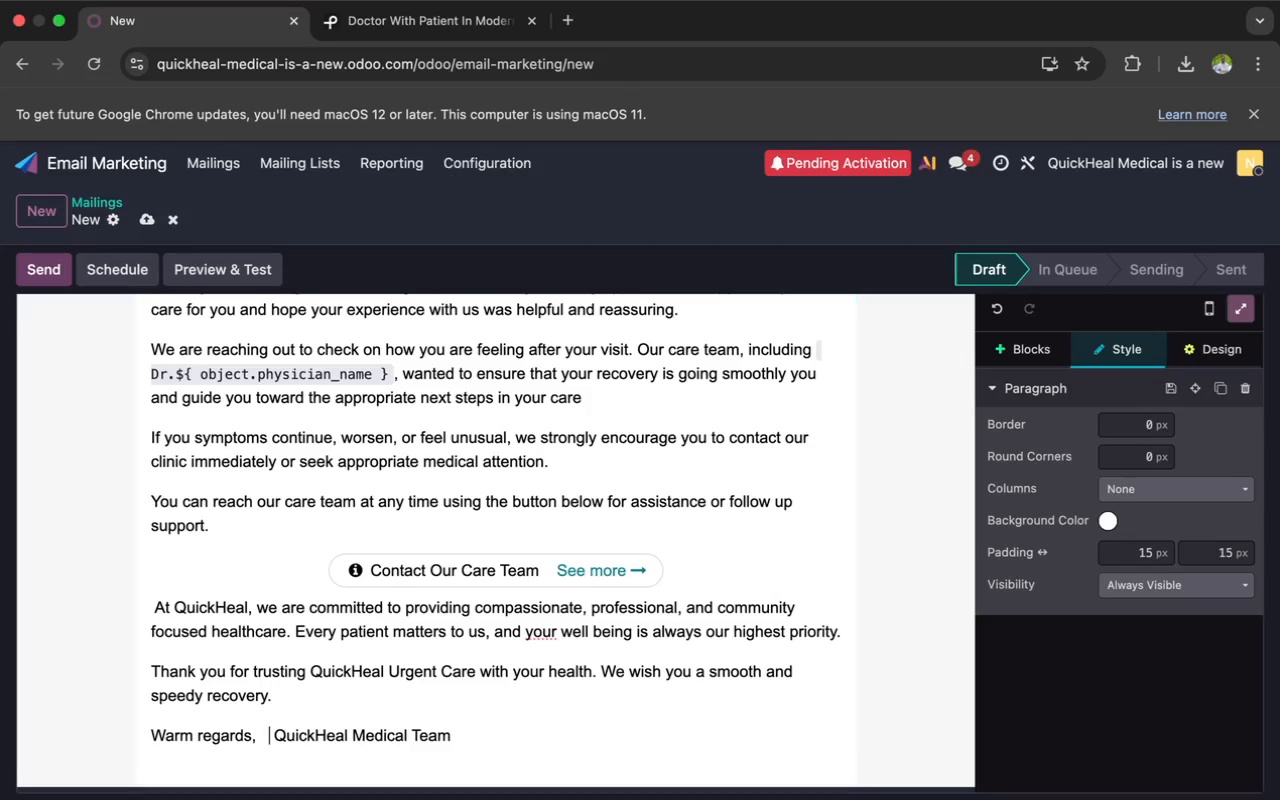 
key(Space)
 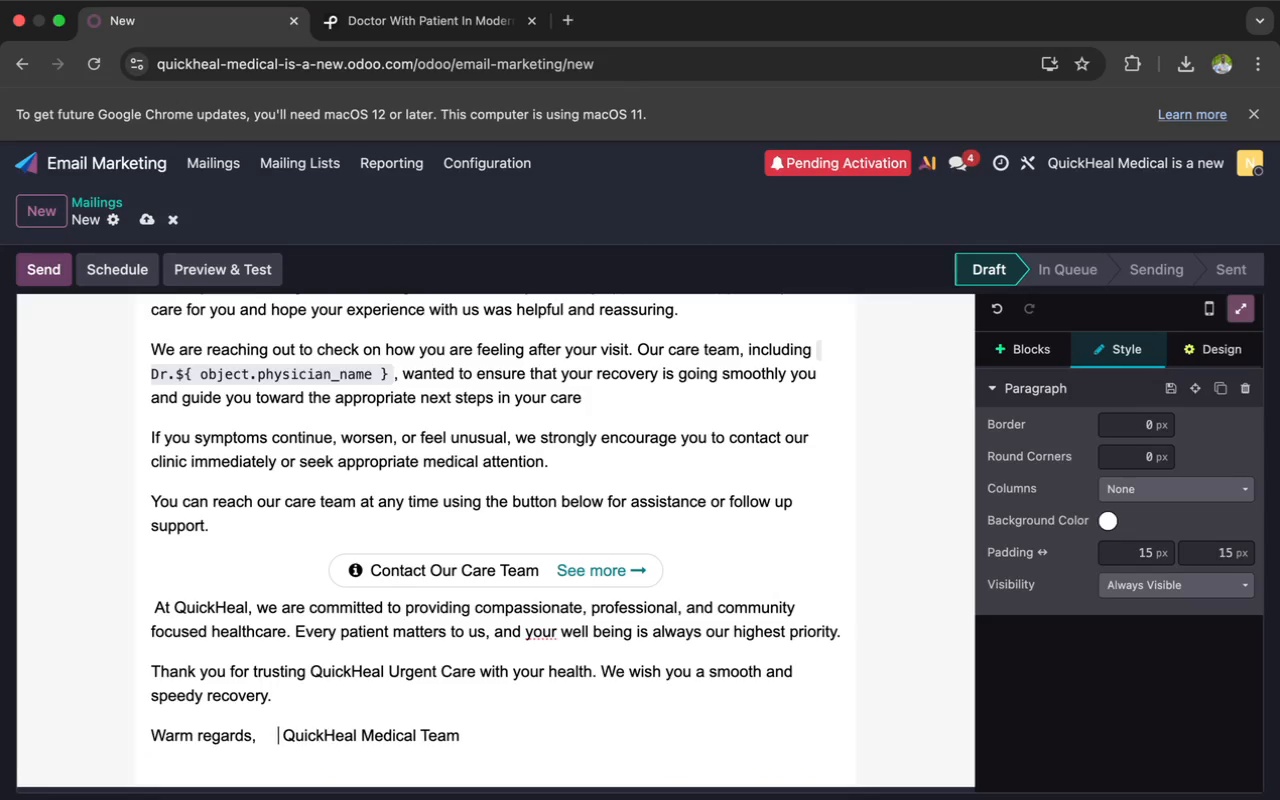 
key(Space)
 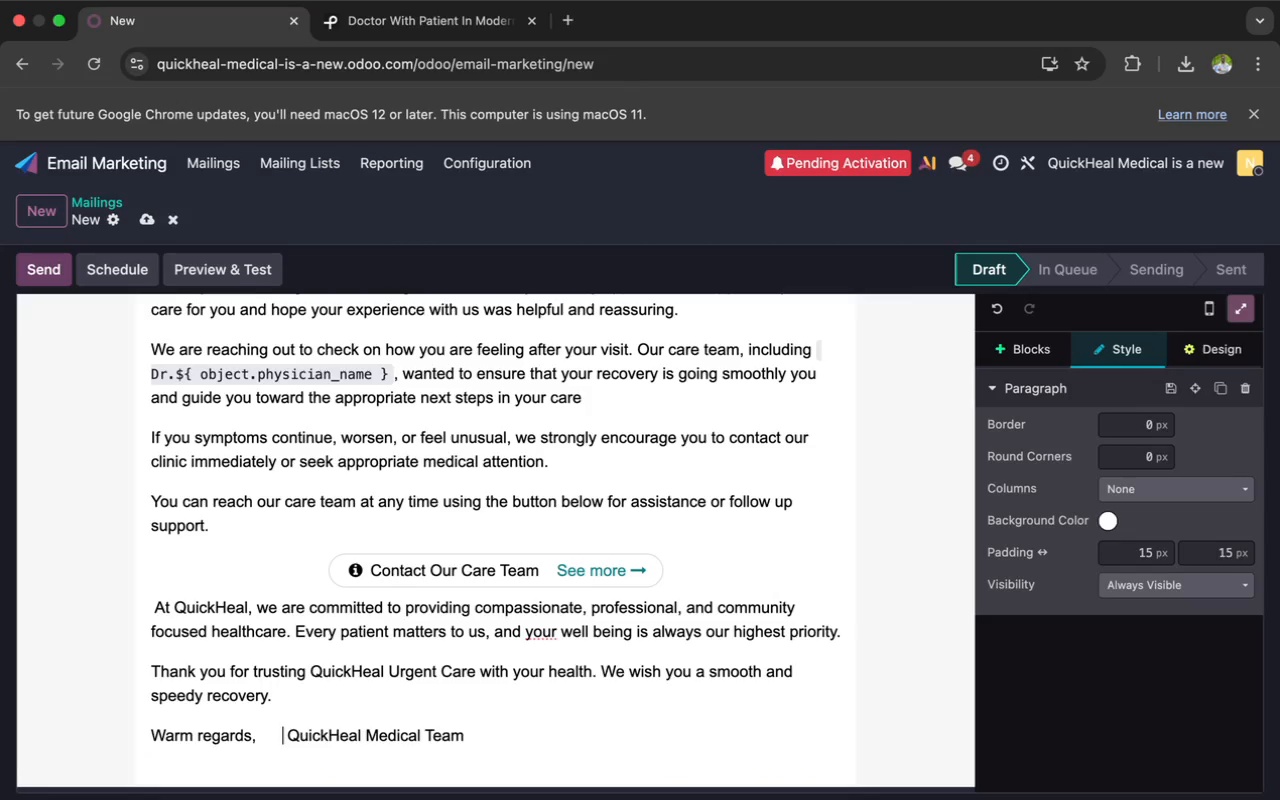 
key(Space)
 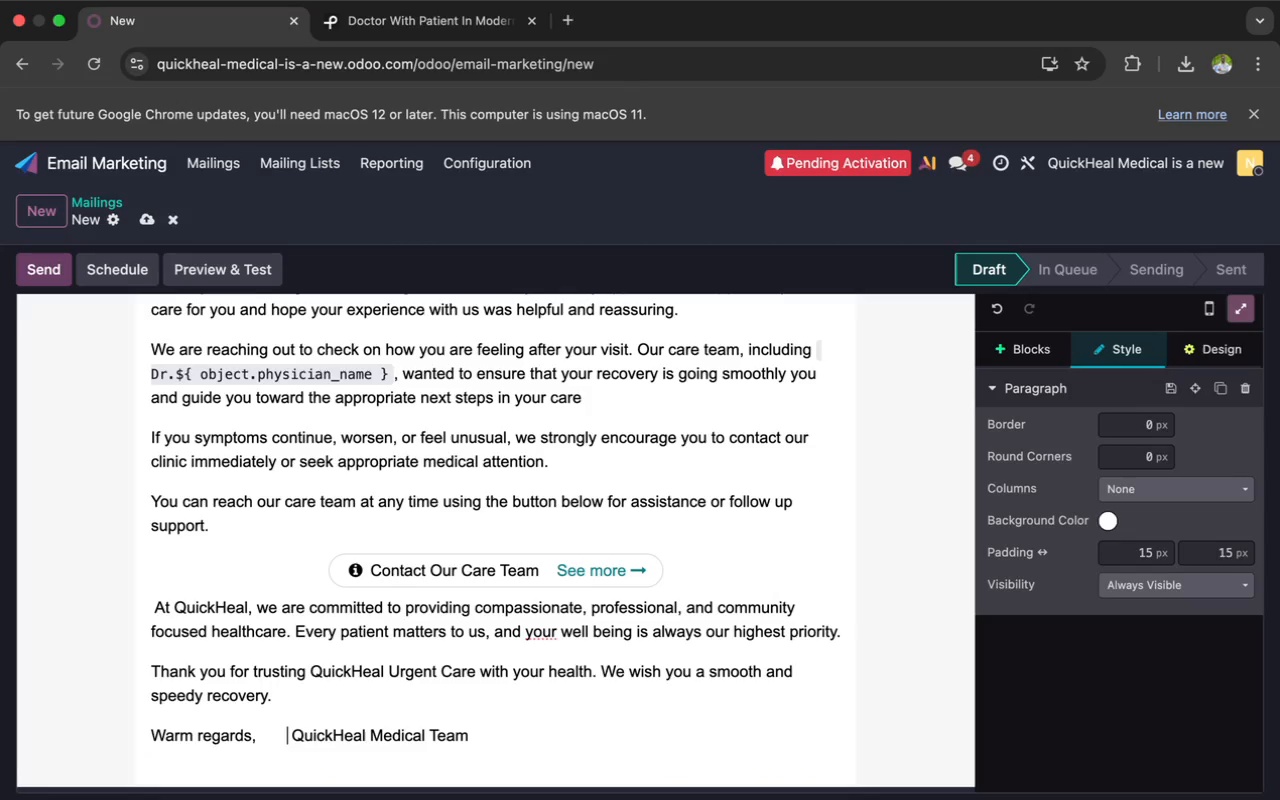 
key(Space)
 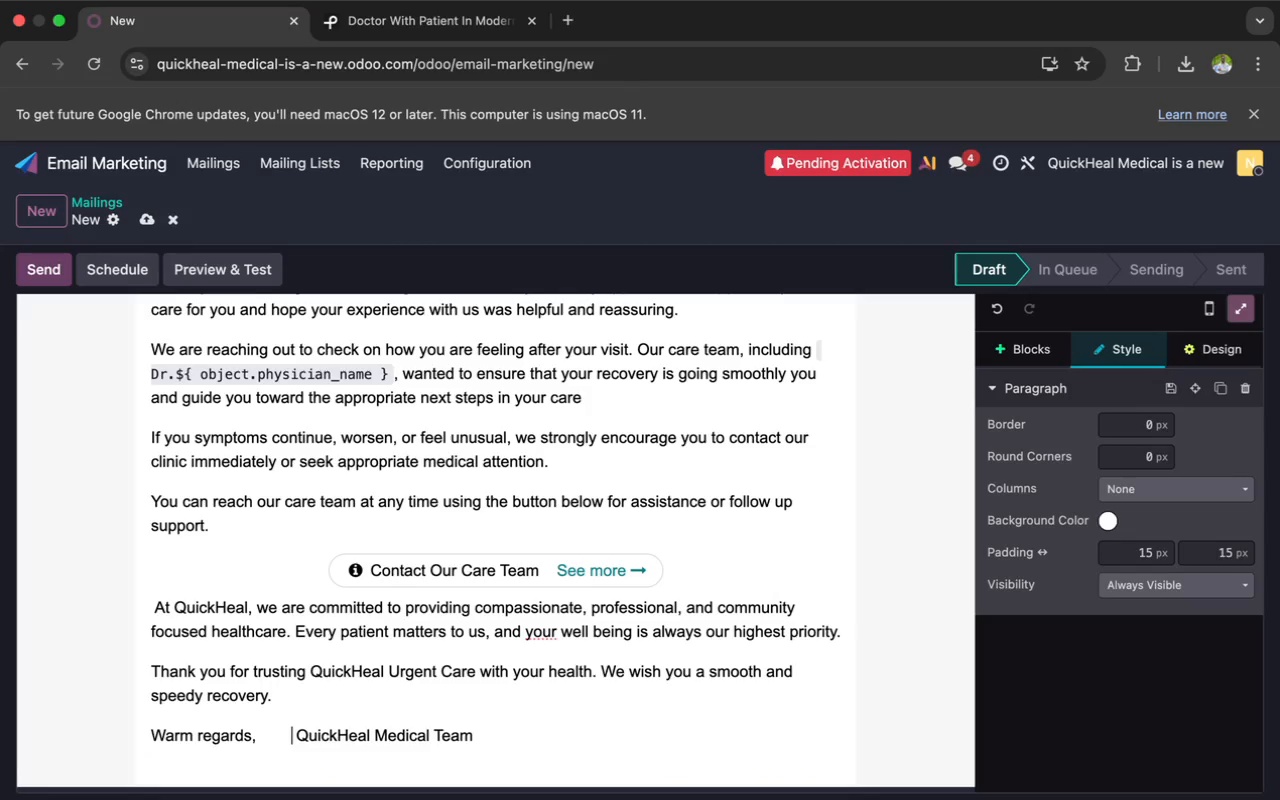 
key(Space)
 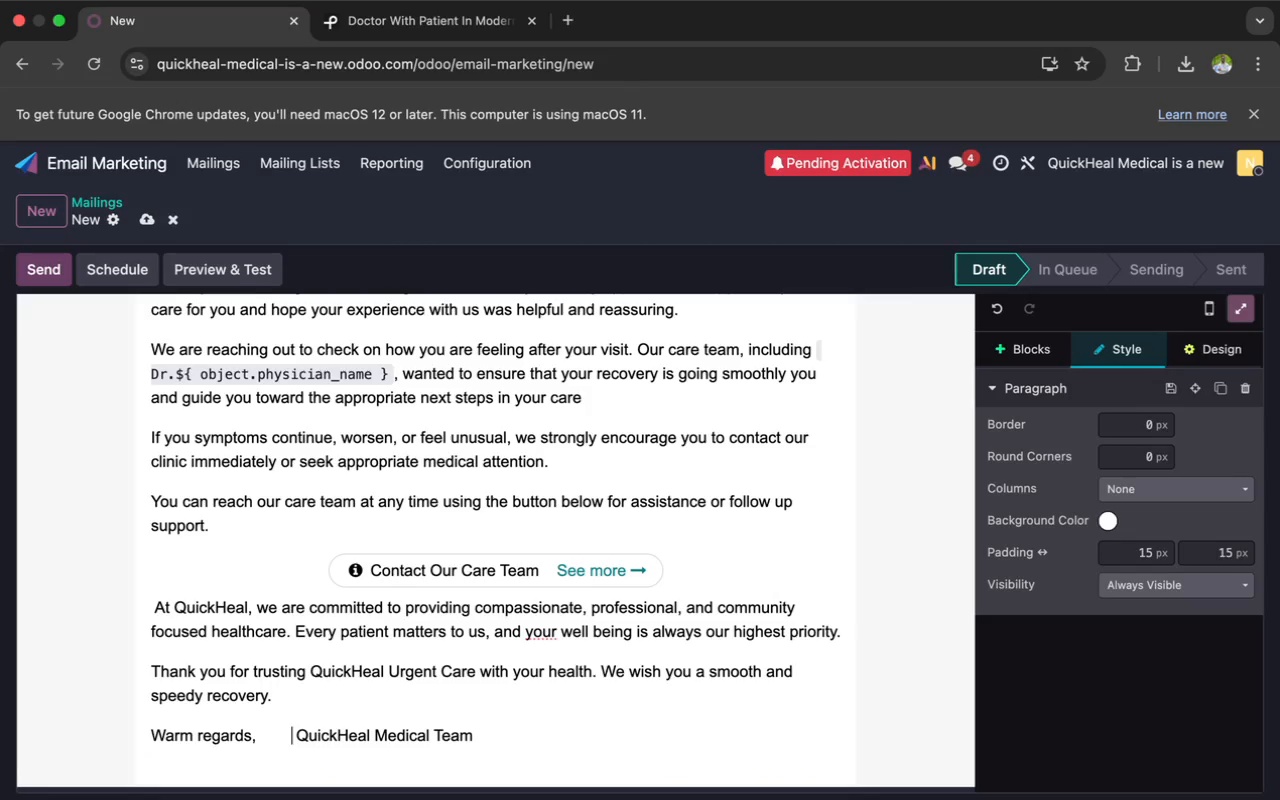 
key(Space)
 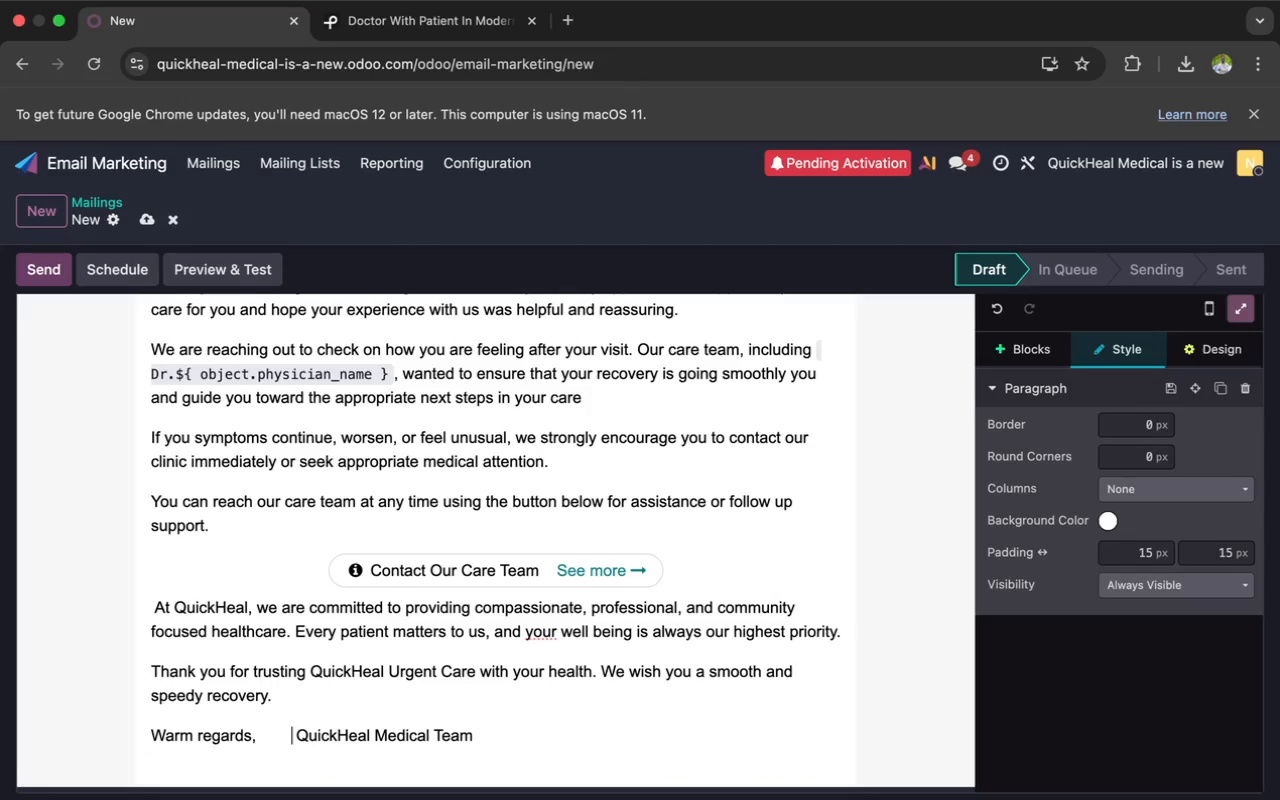 
key(Space)
 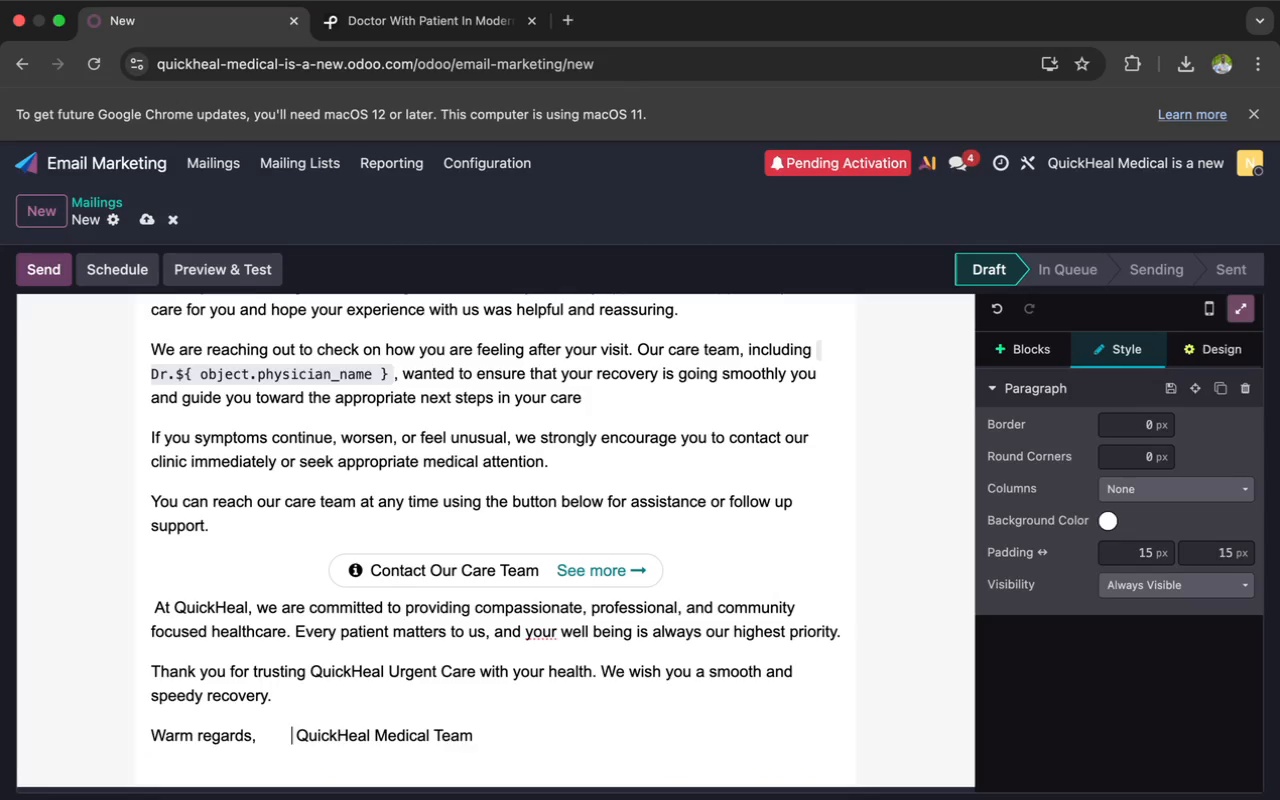 
key(Space)
 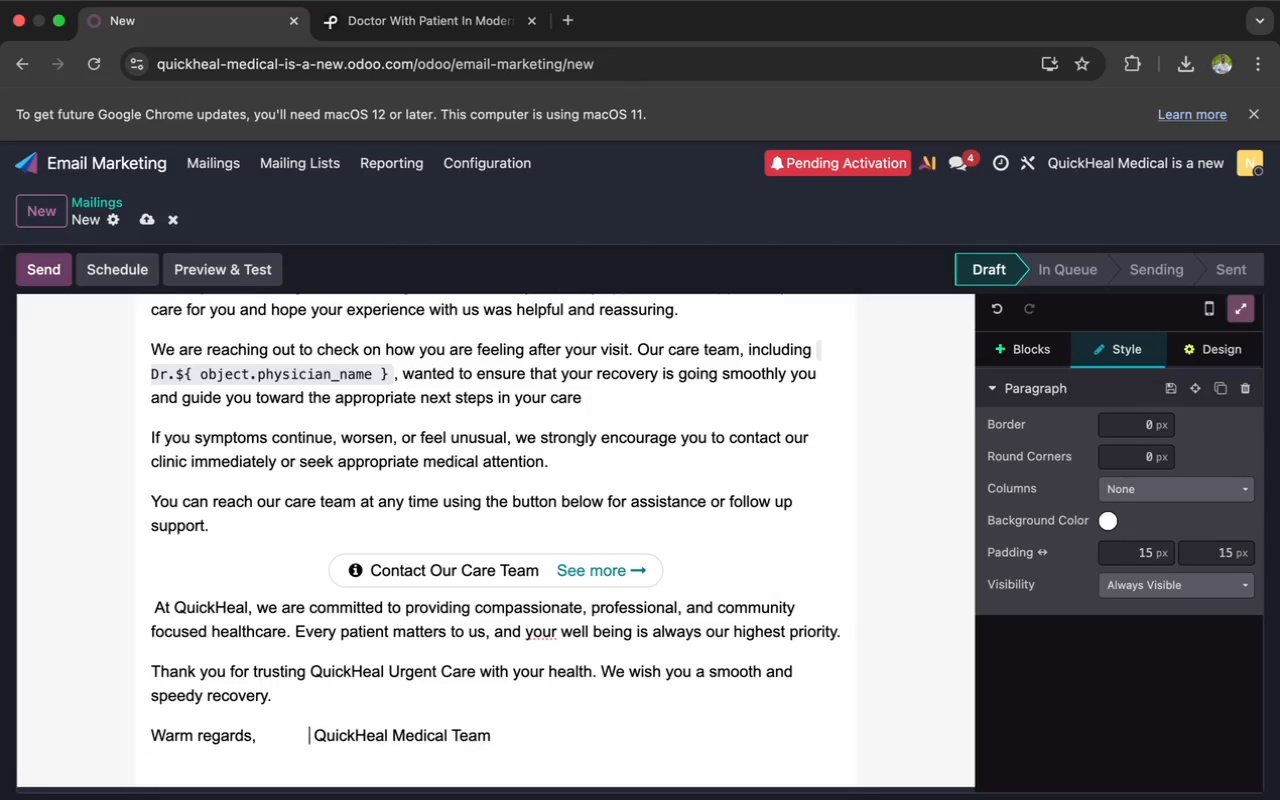 
key(Space)
 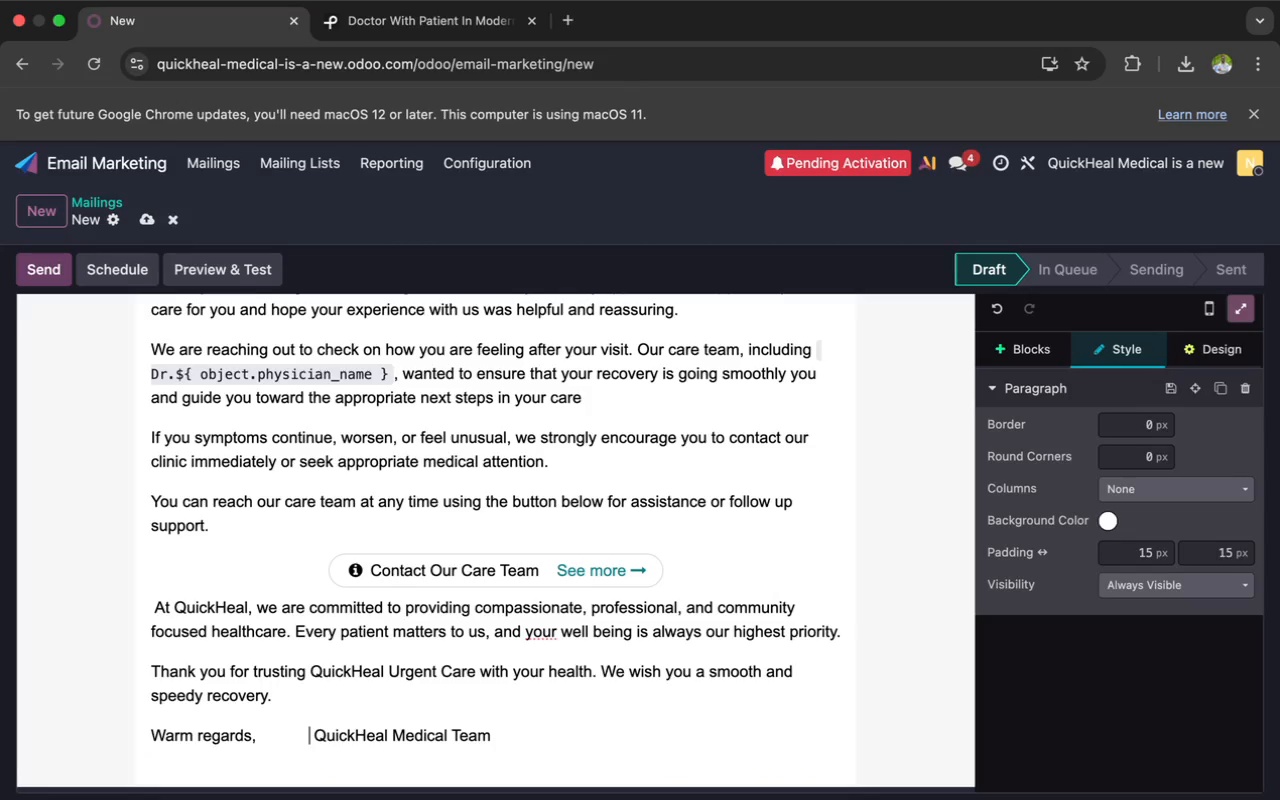 
key(Space)
 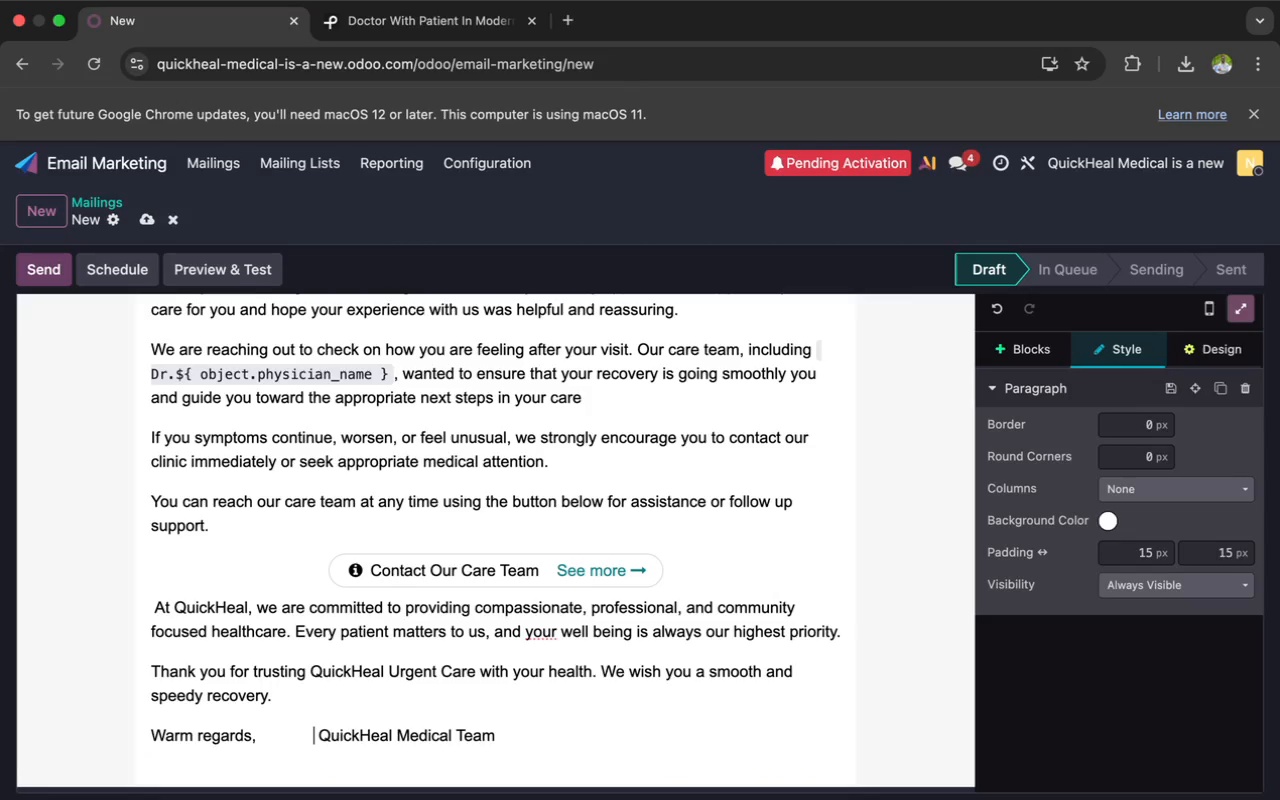 
key(Space)
 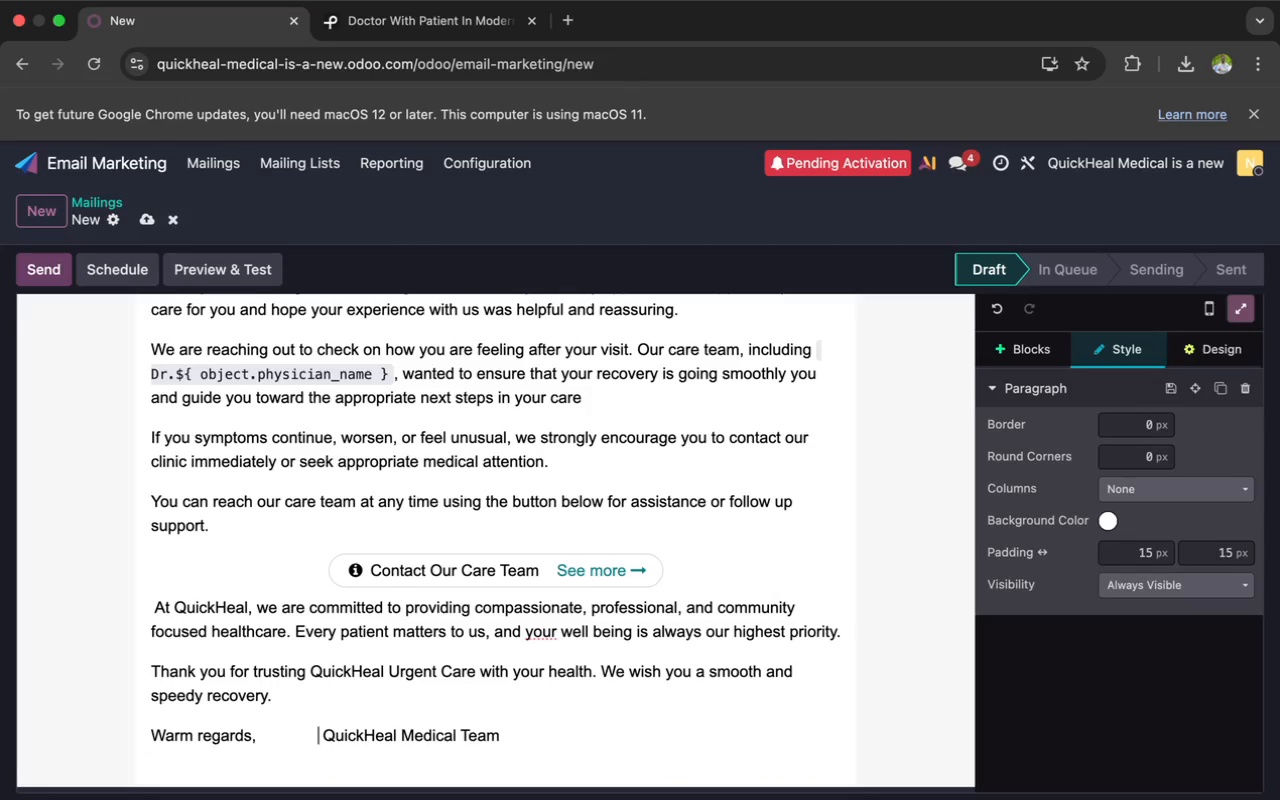 
key(Space)
 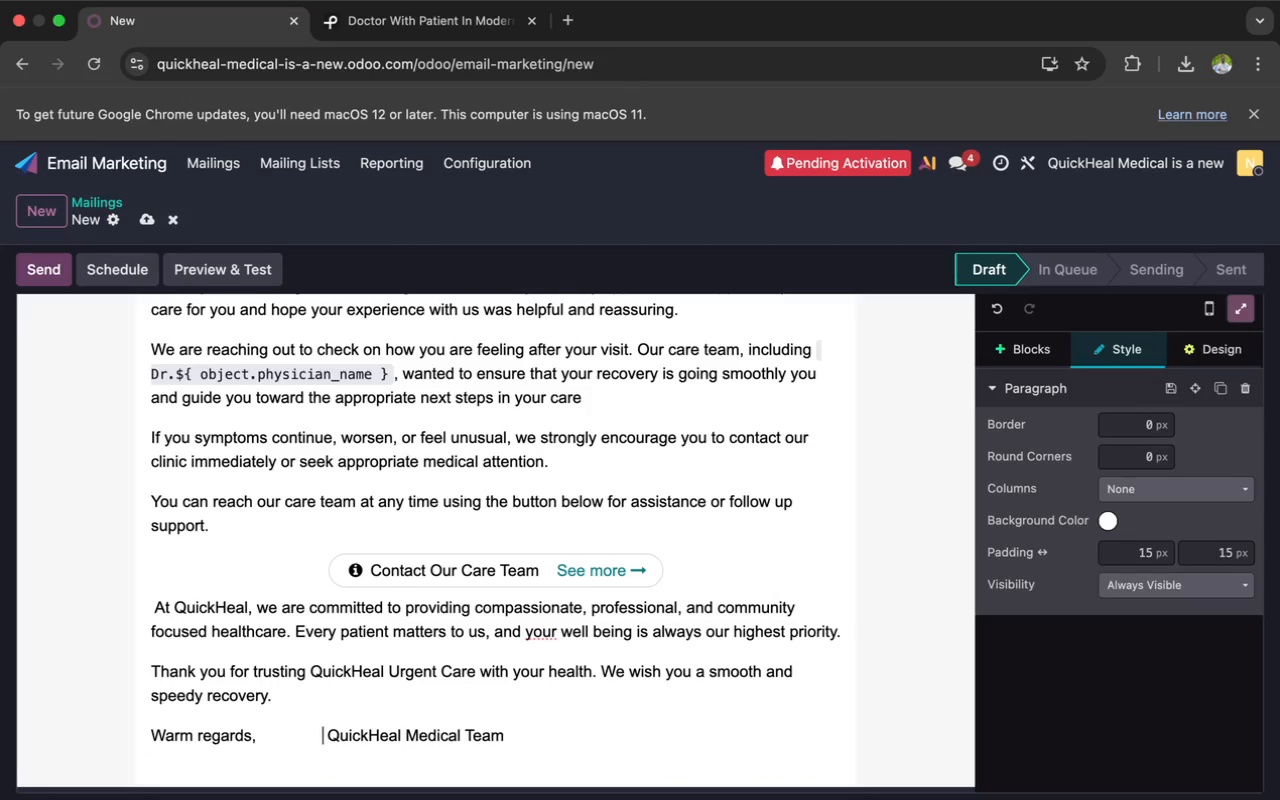 
key(Space)
 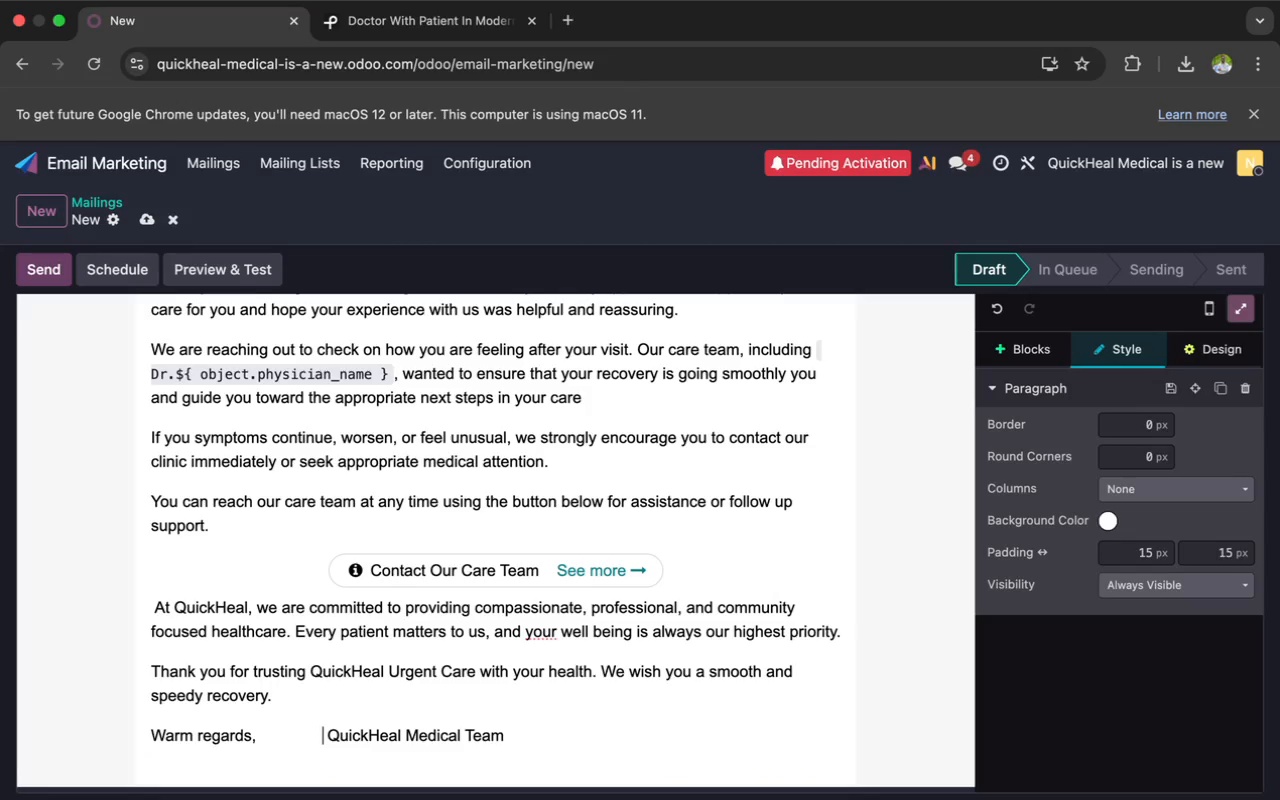 
key(Space)
 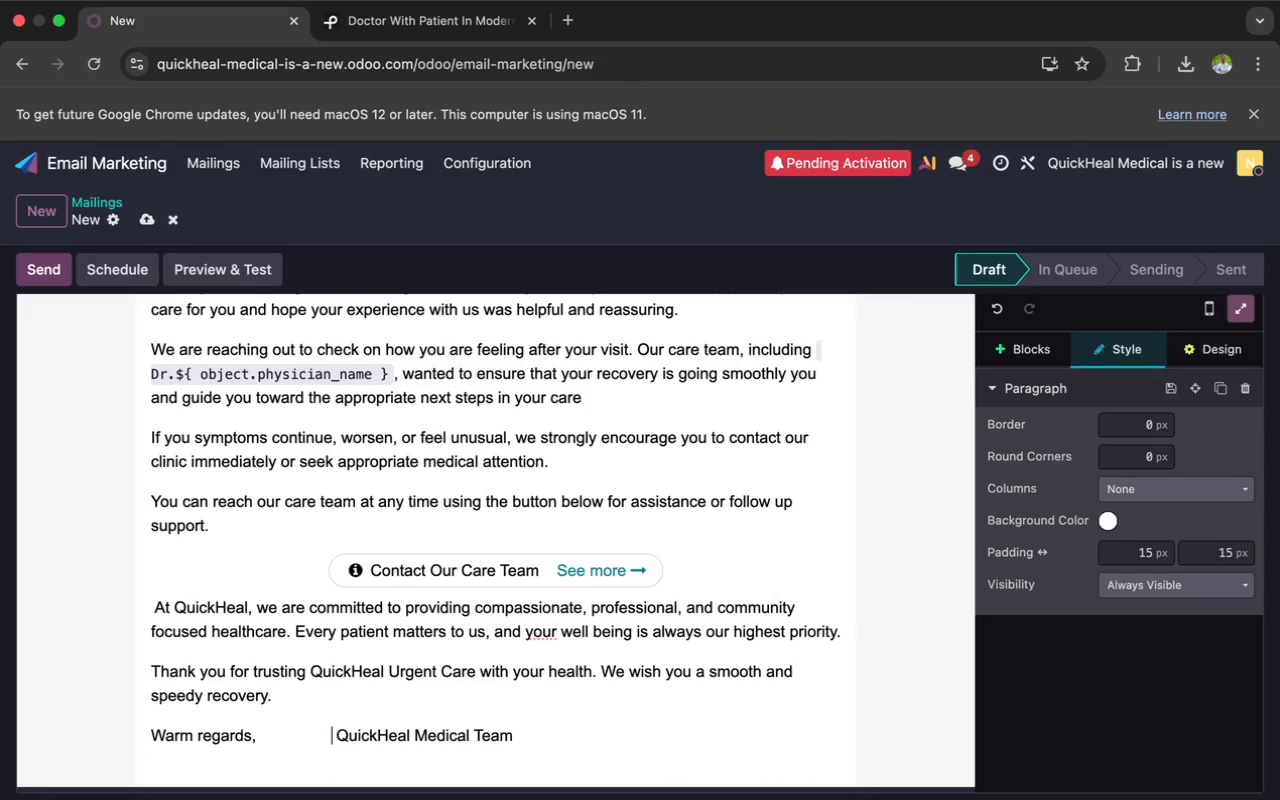 
key(Space)
 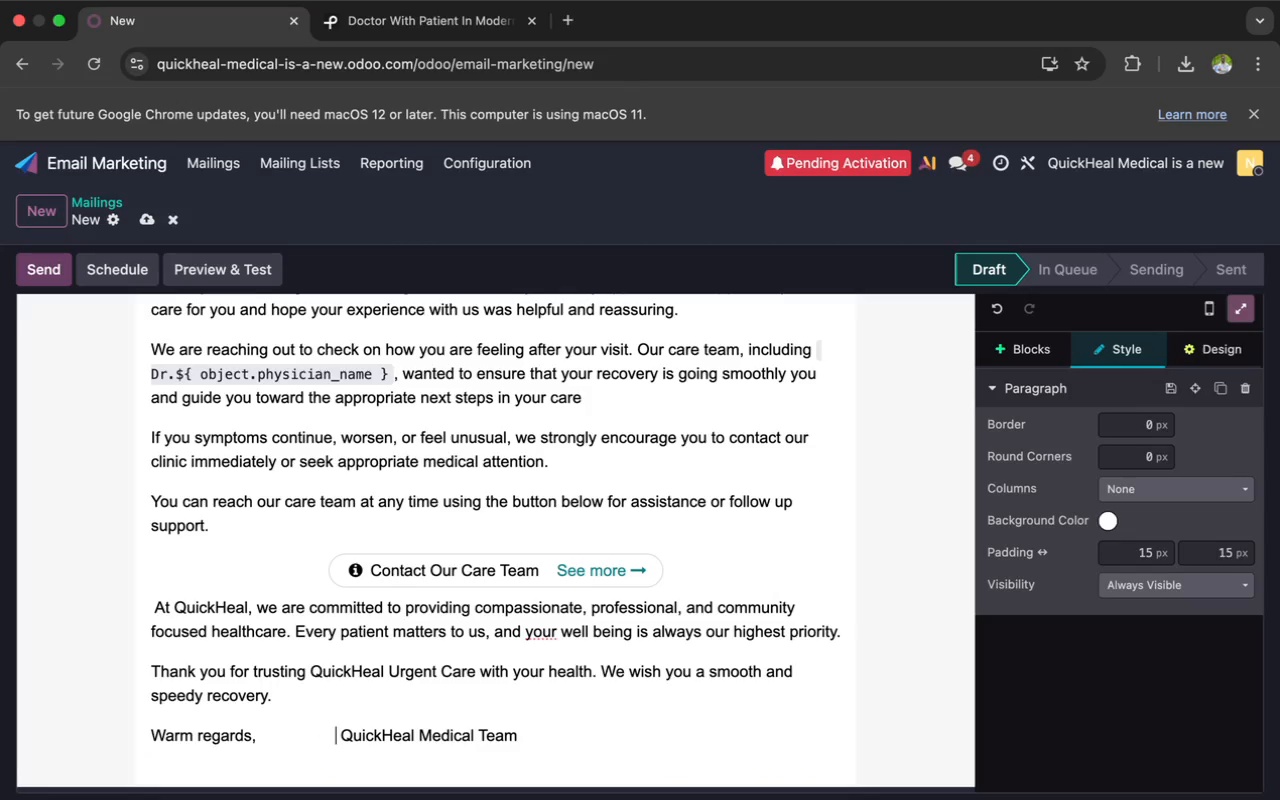 
hold_key(key=Space, duration=0.82)
 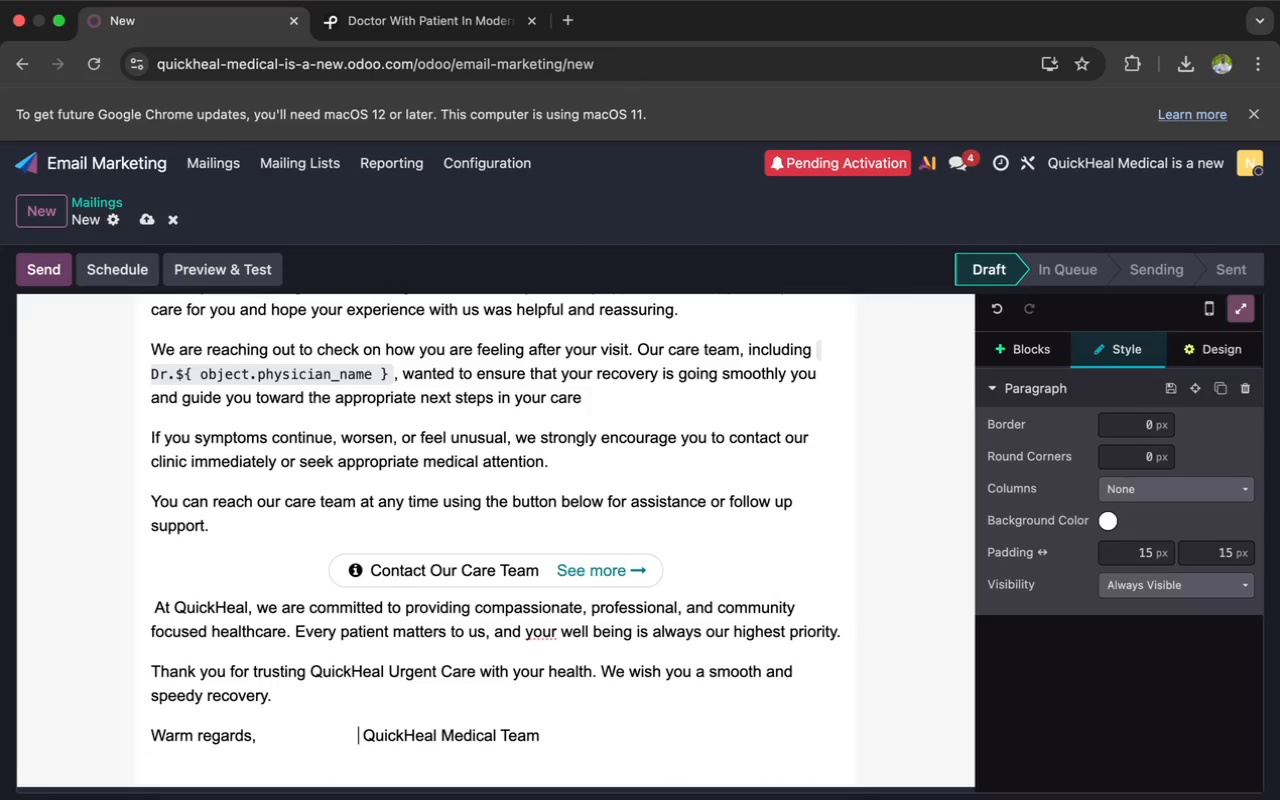 
key(Space)
 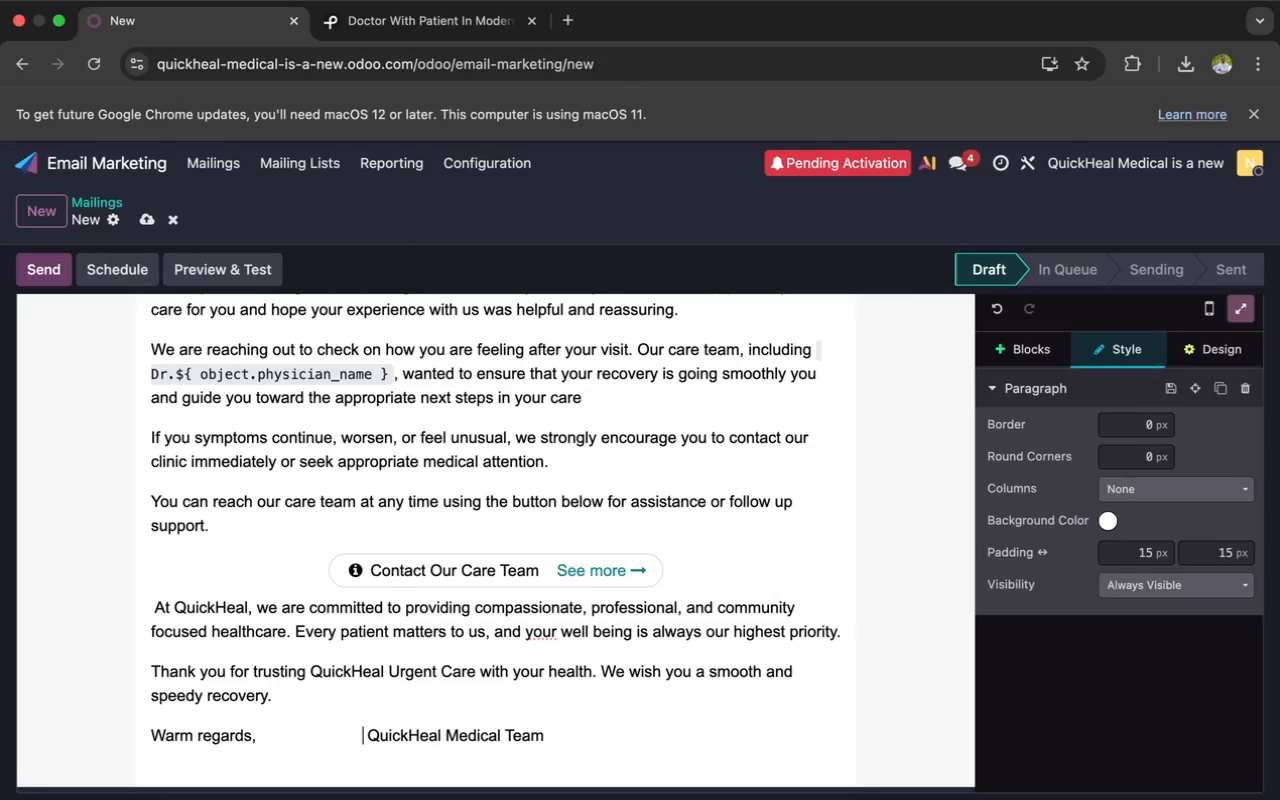 
key(Space)
 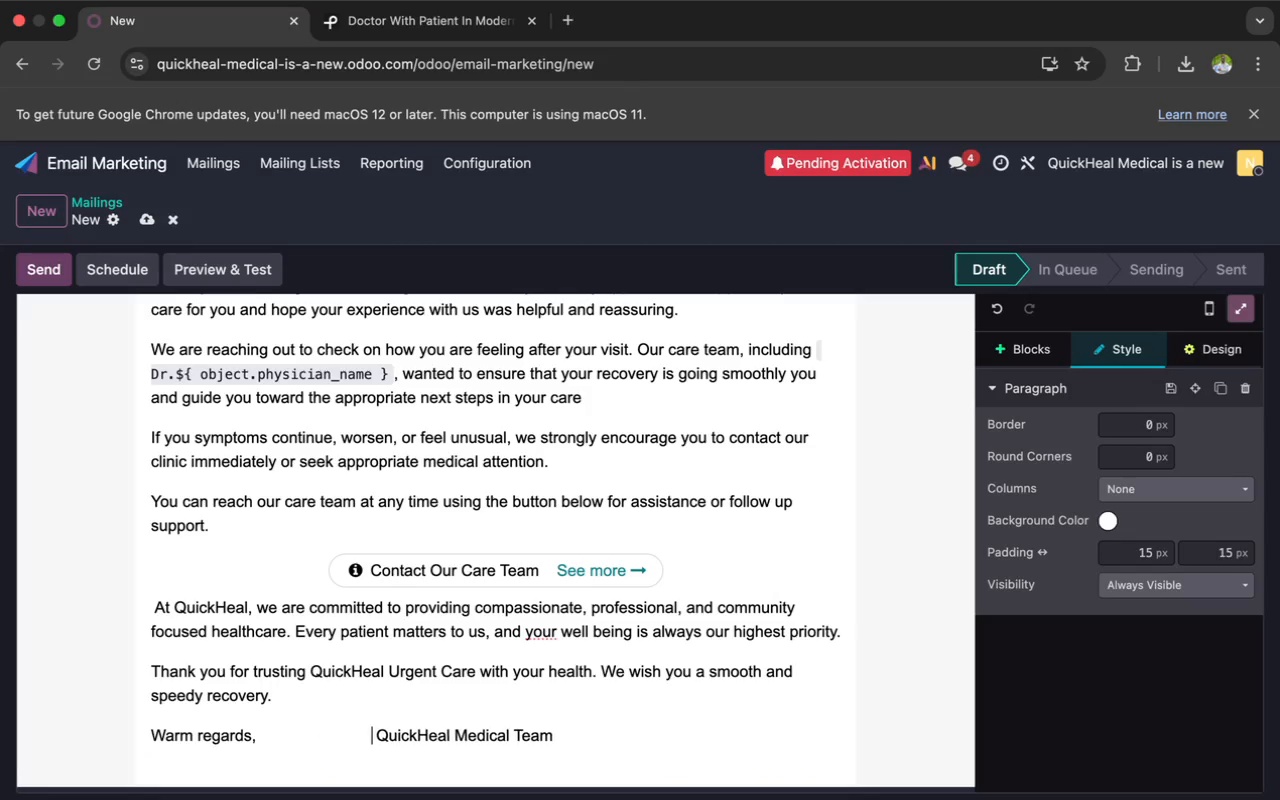 
key(Space)
 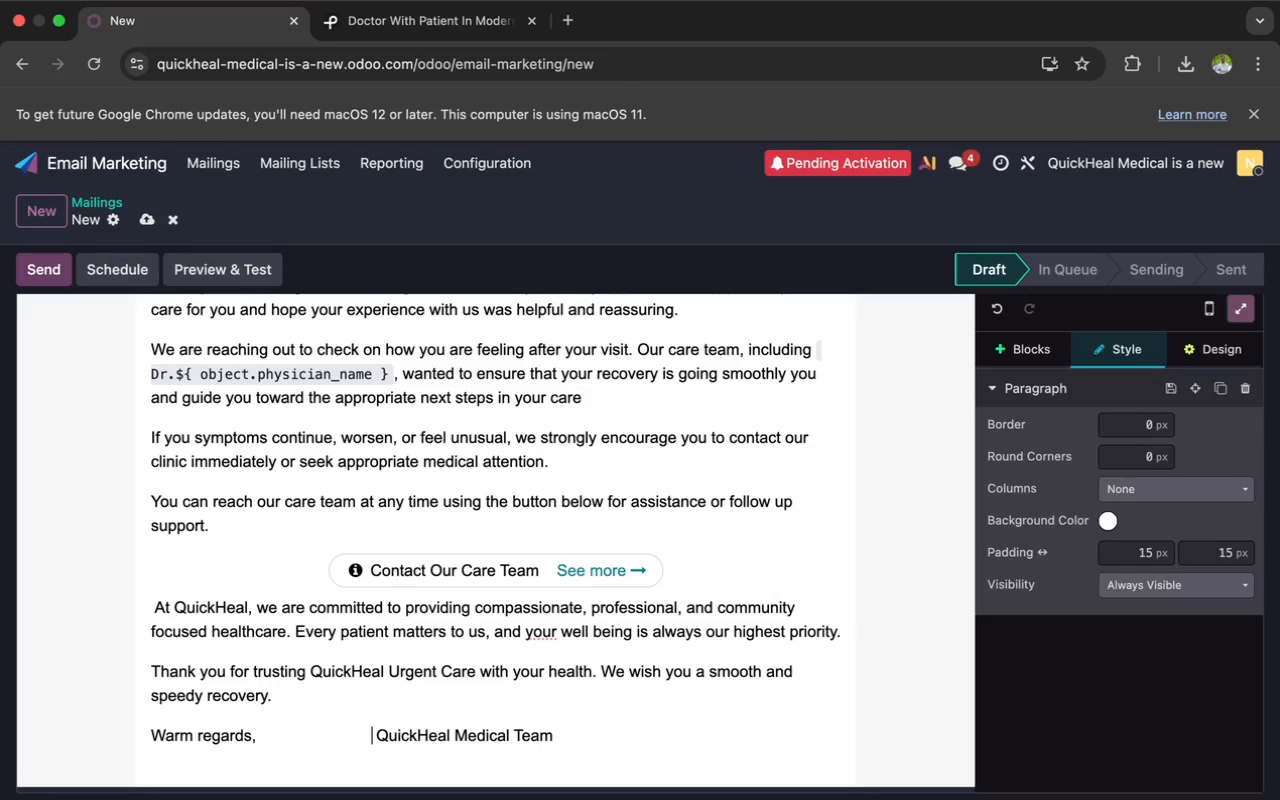 
key(Space)
 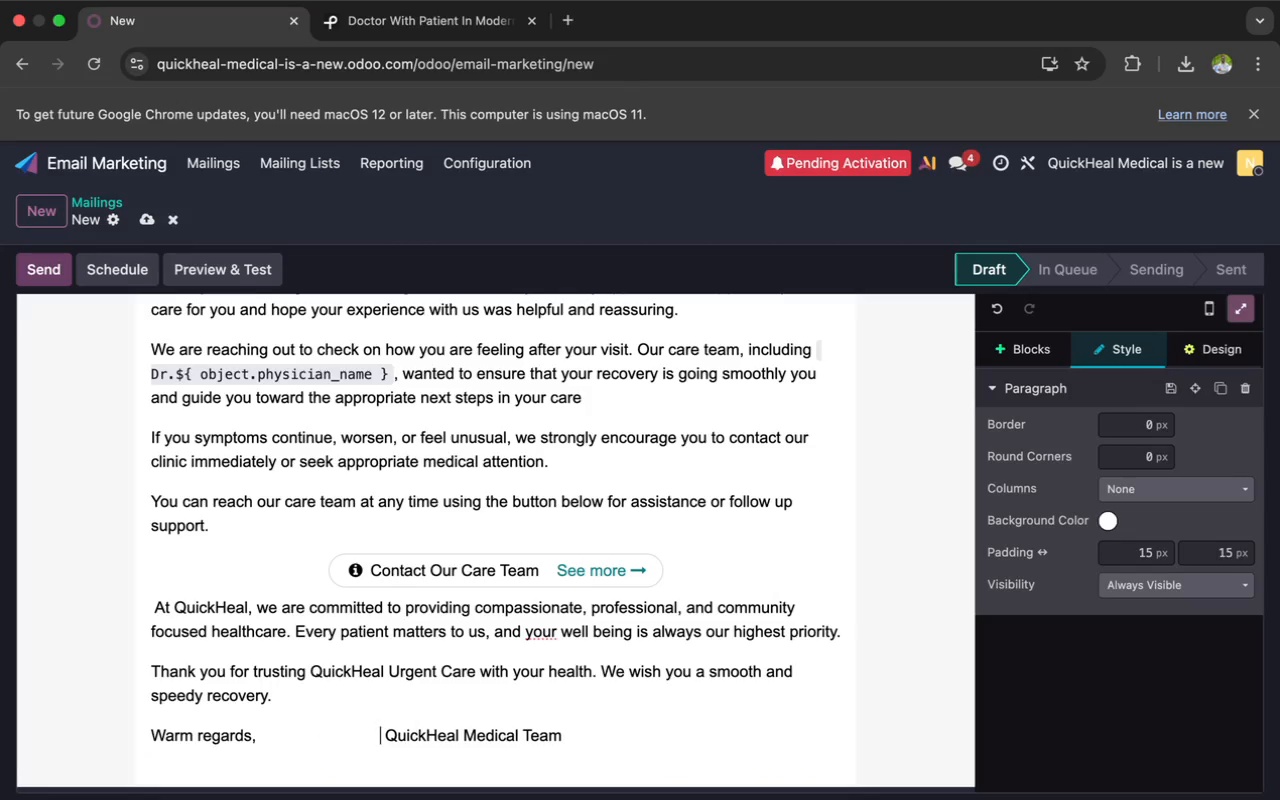 
key(Space)
 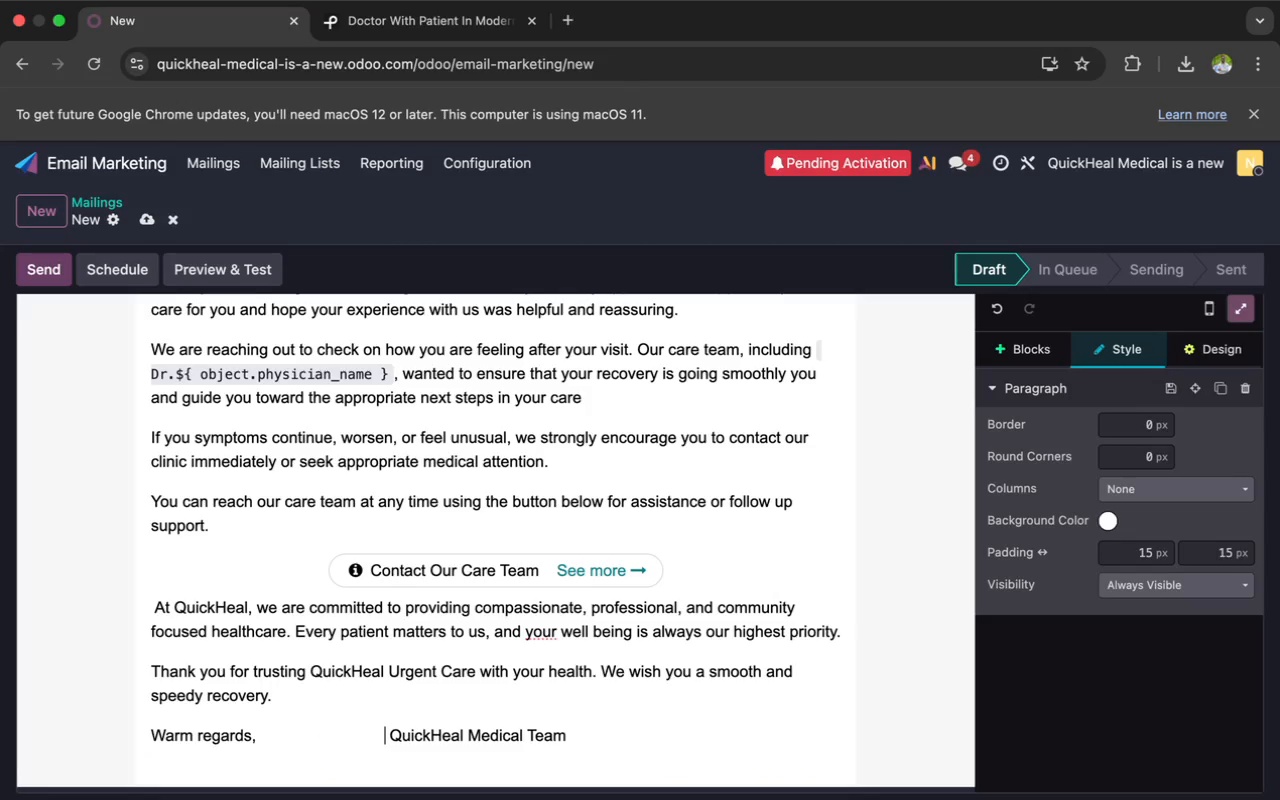 
key(Space)
 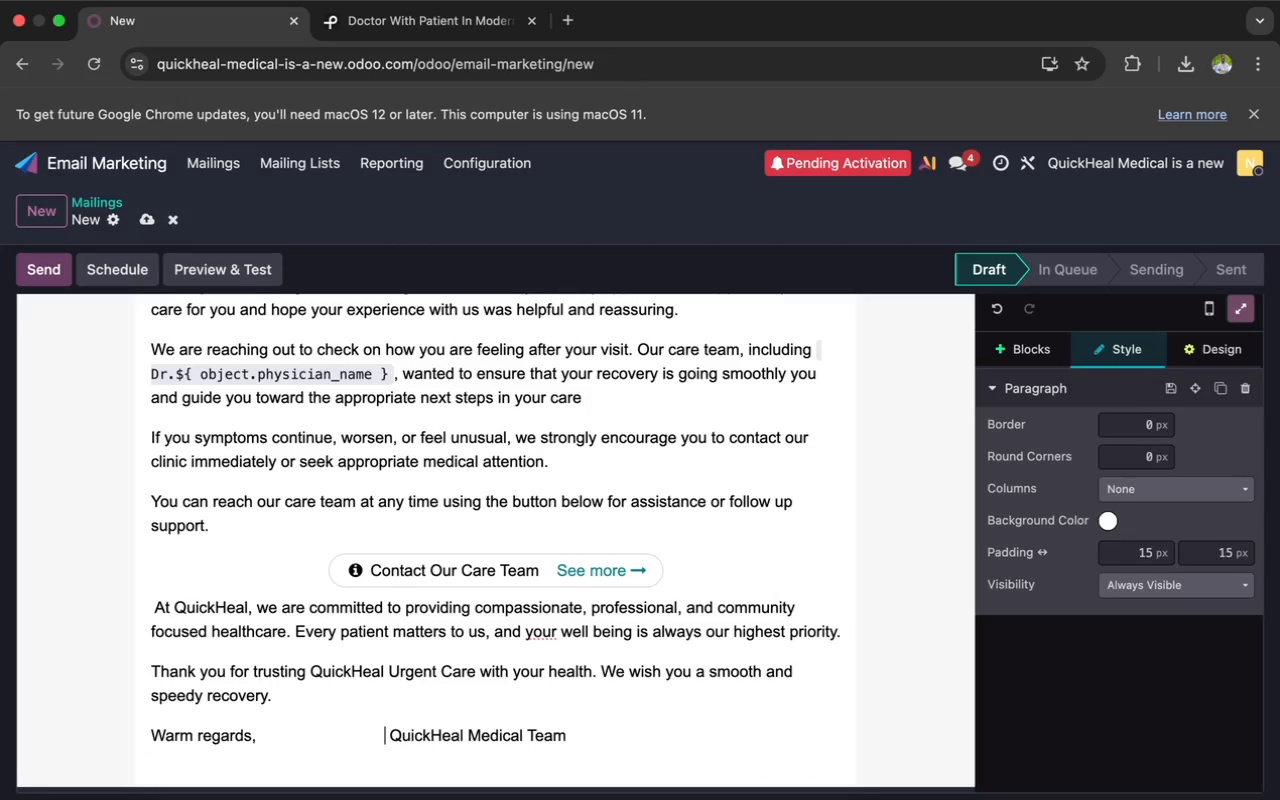 
key(Space)
 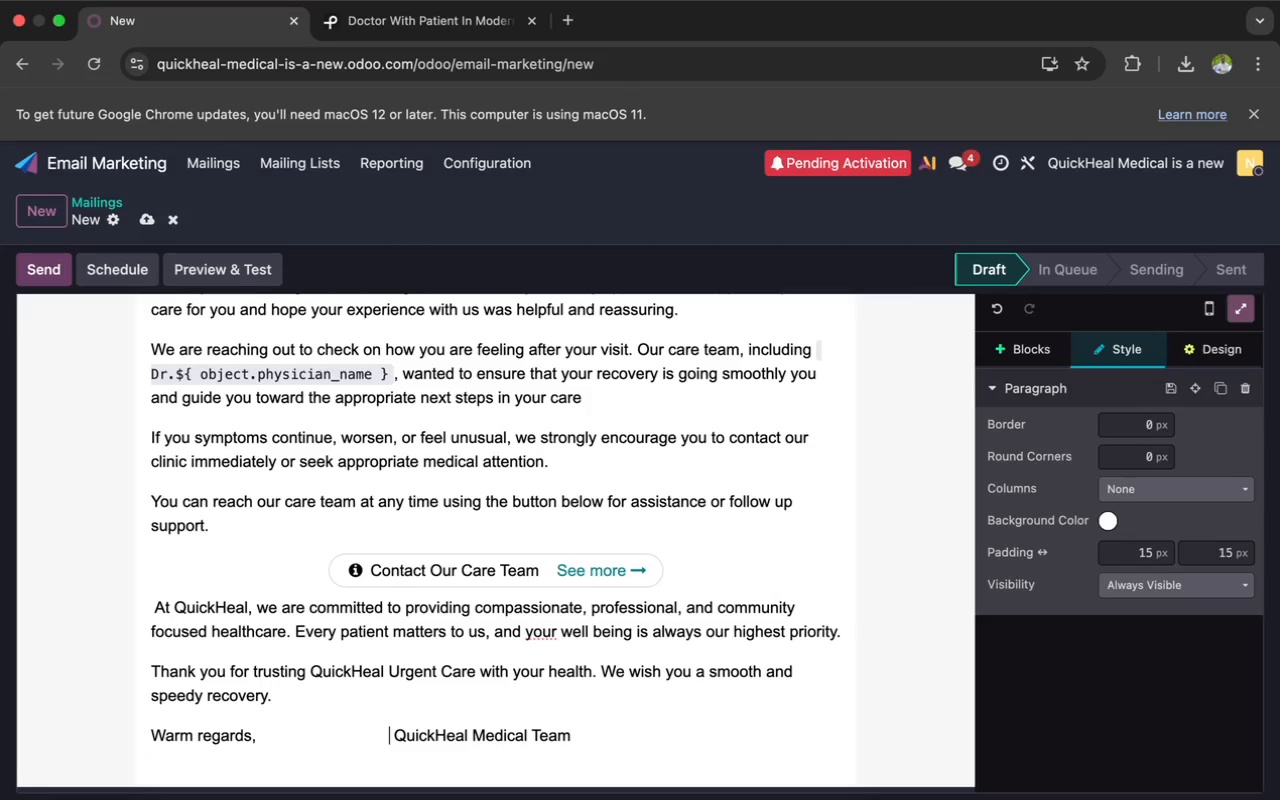 
key(Space)
 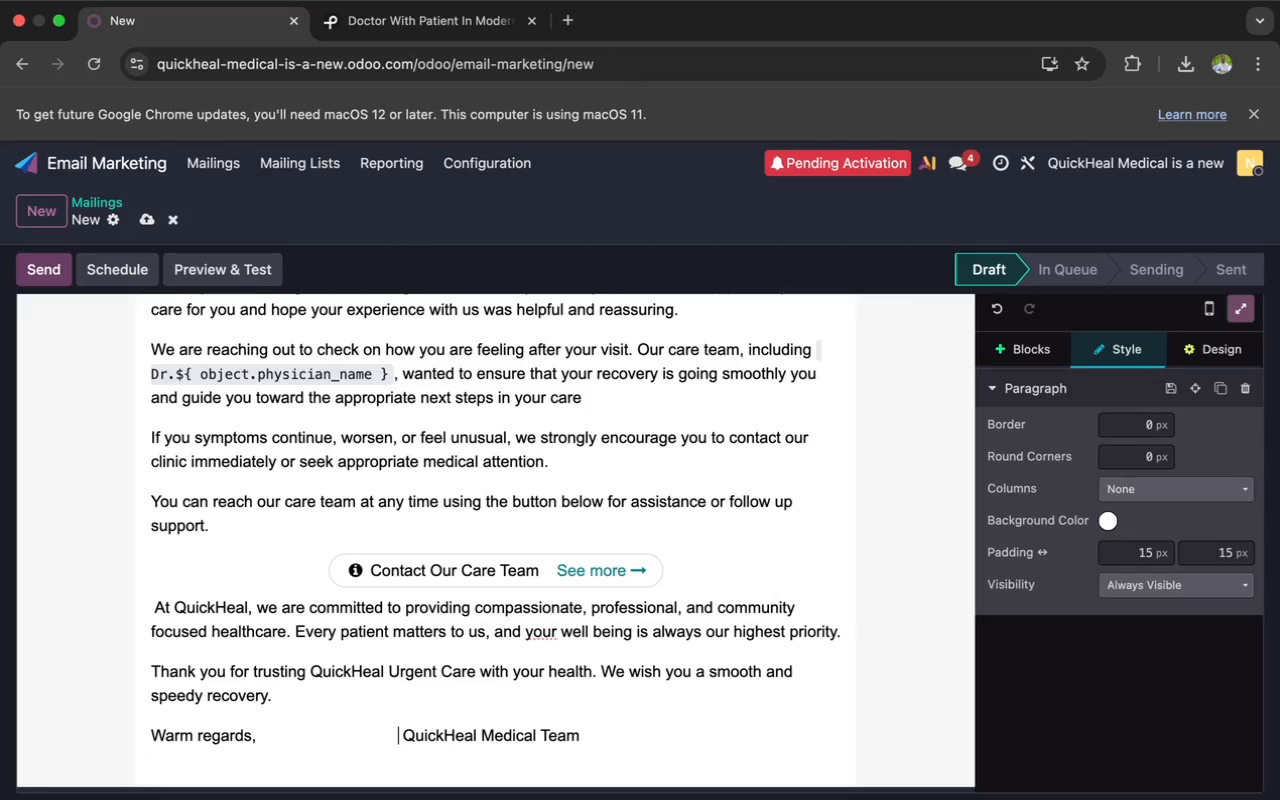 
key(Space)
 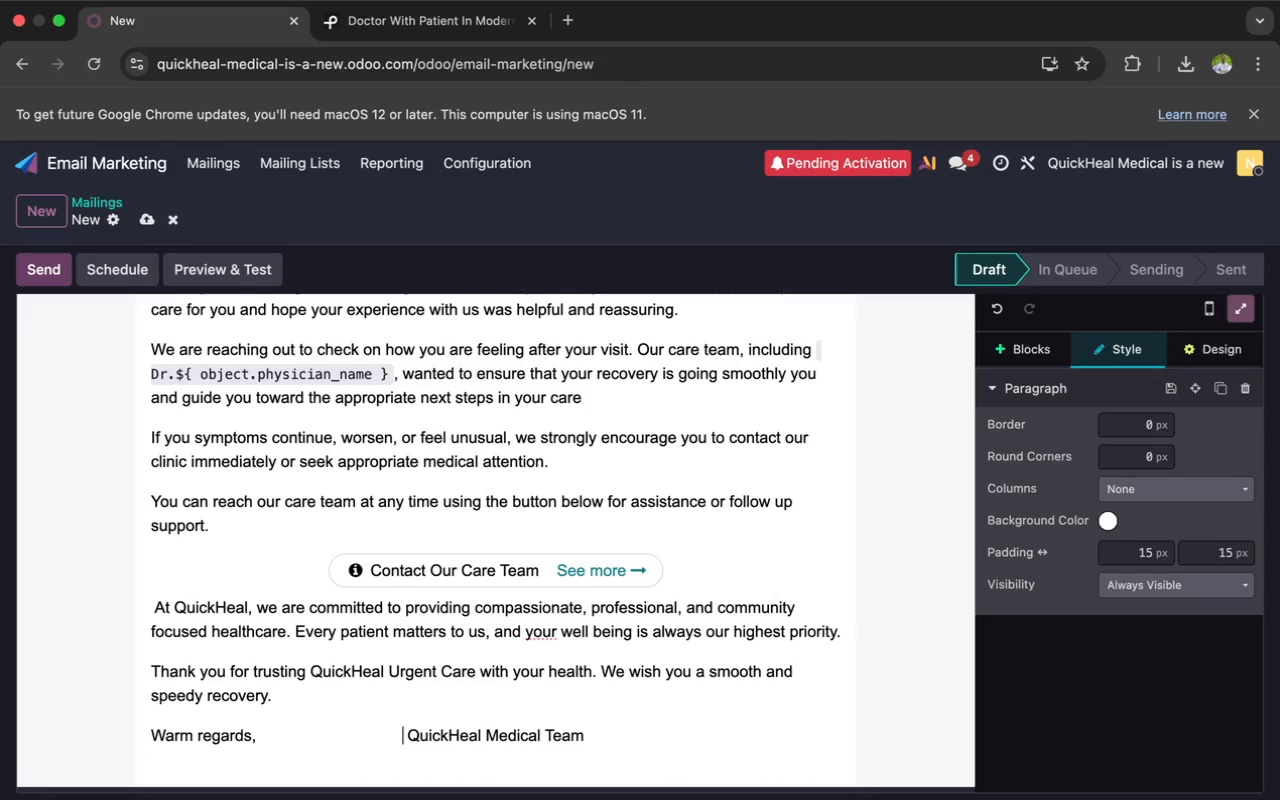 
key(Space)
 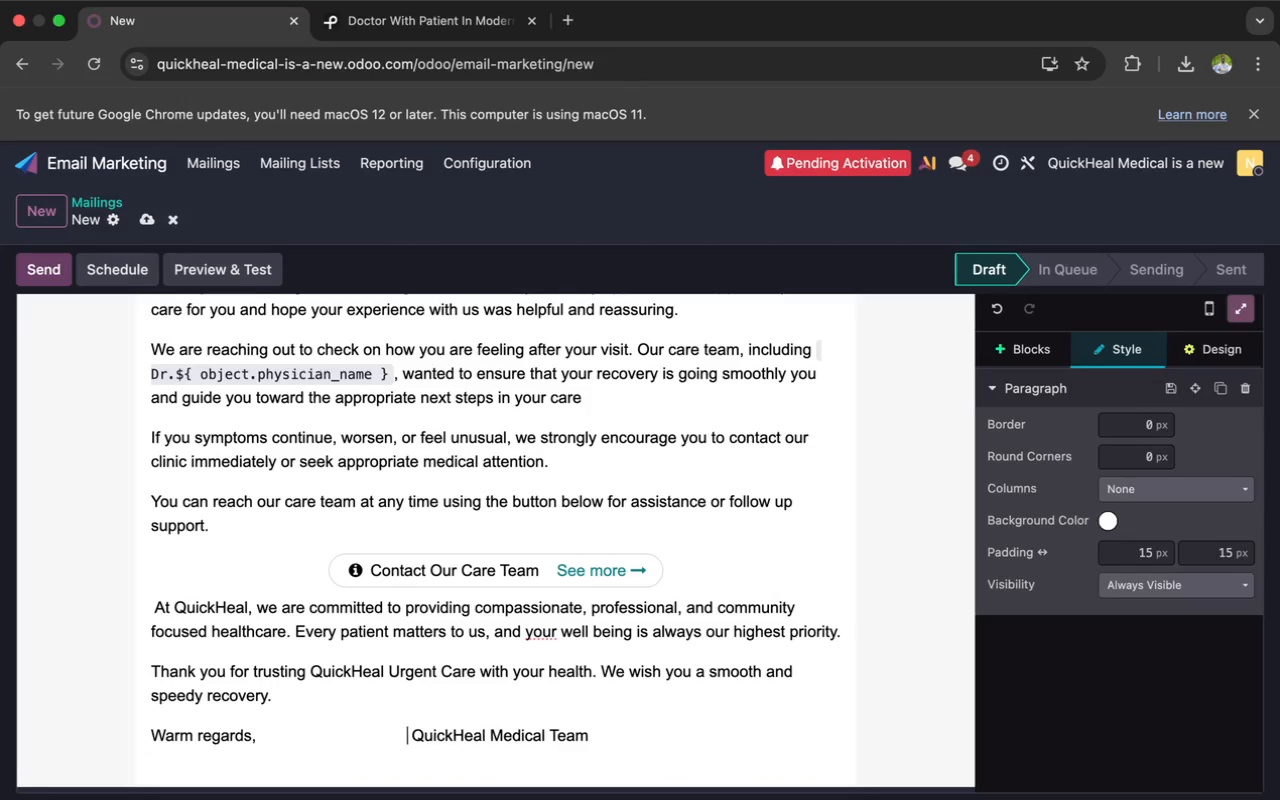 
key(Space)
 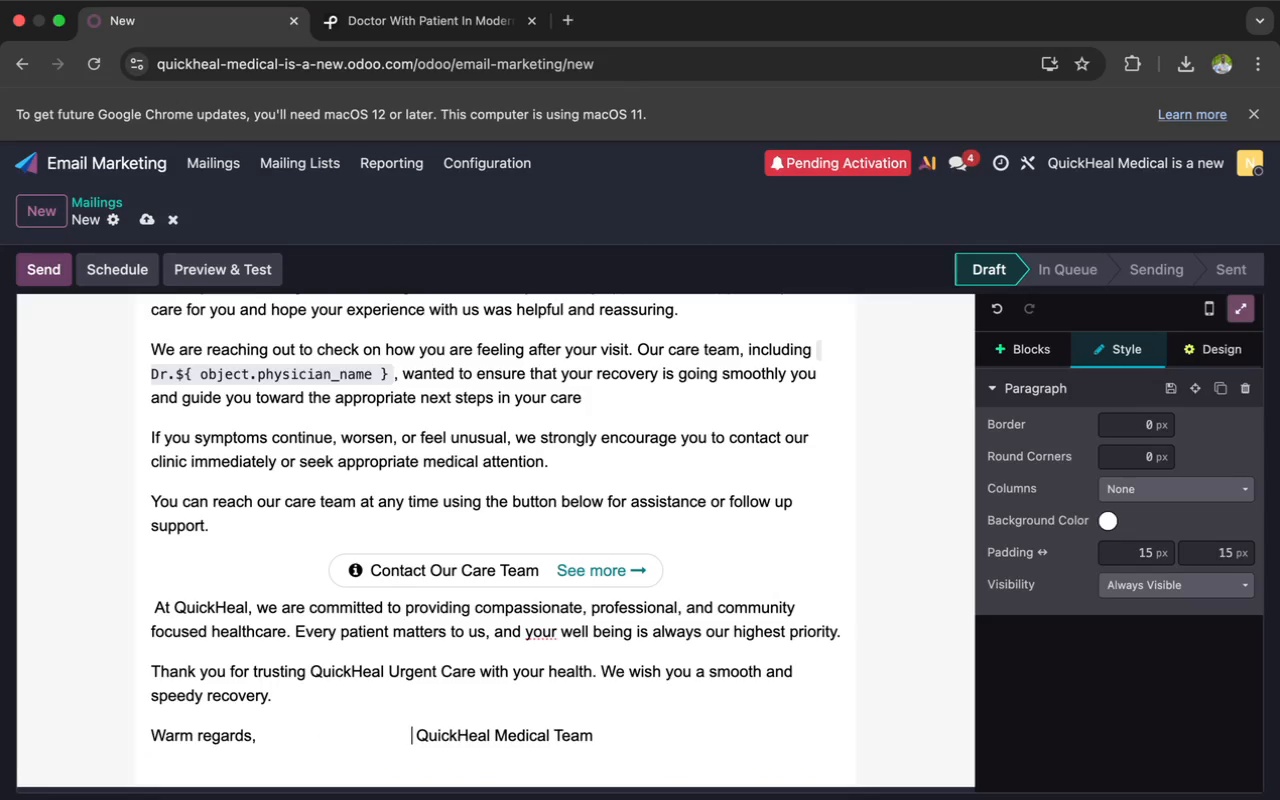 
key(Space)
 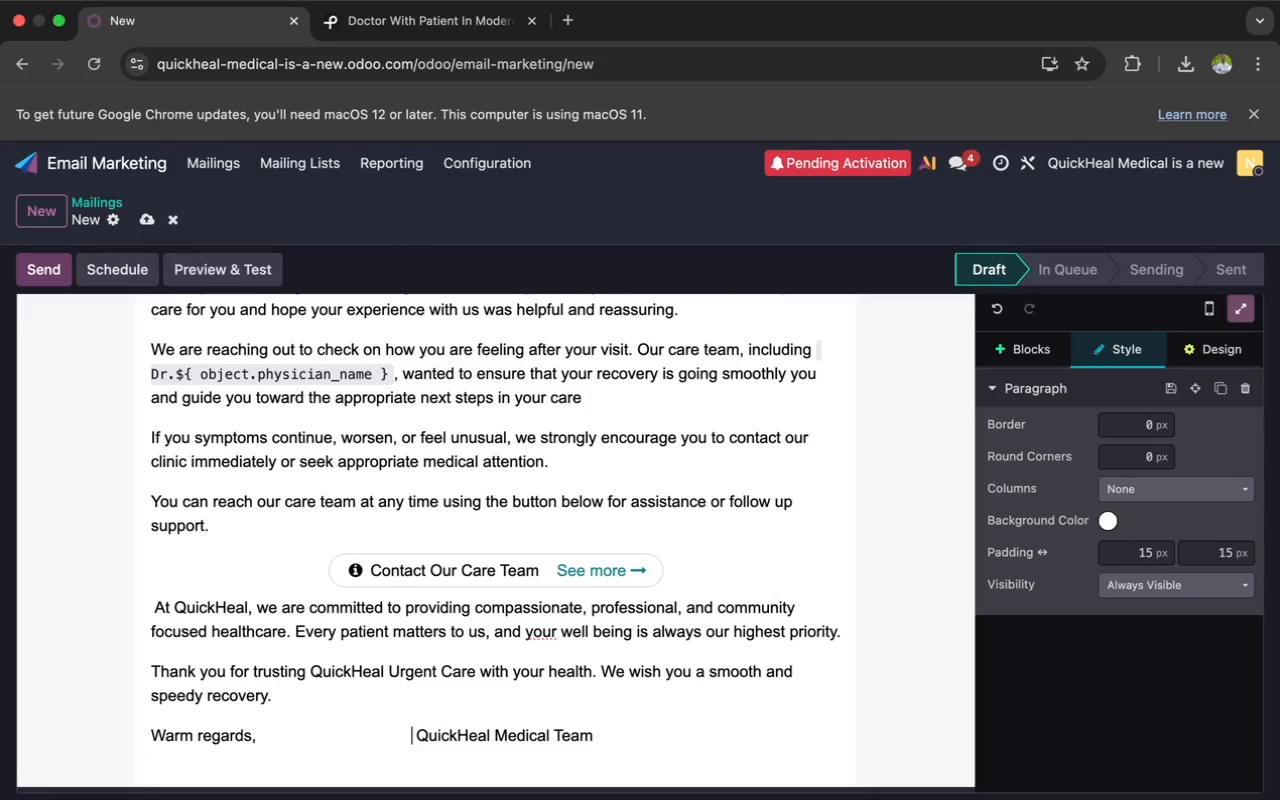 
key(Space)
 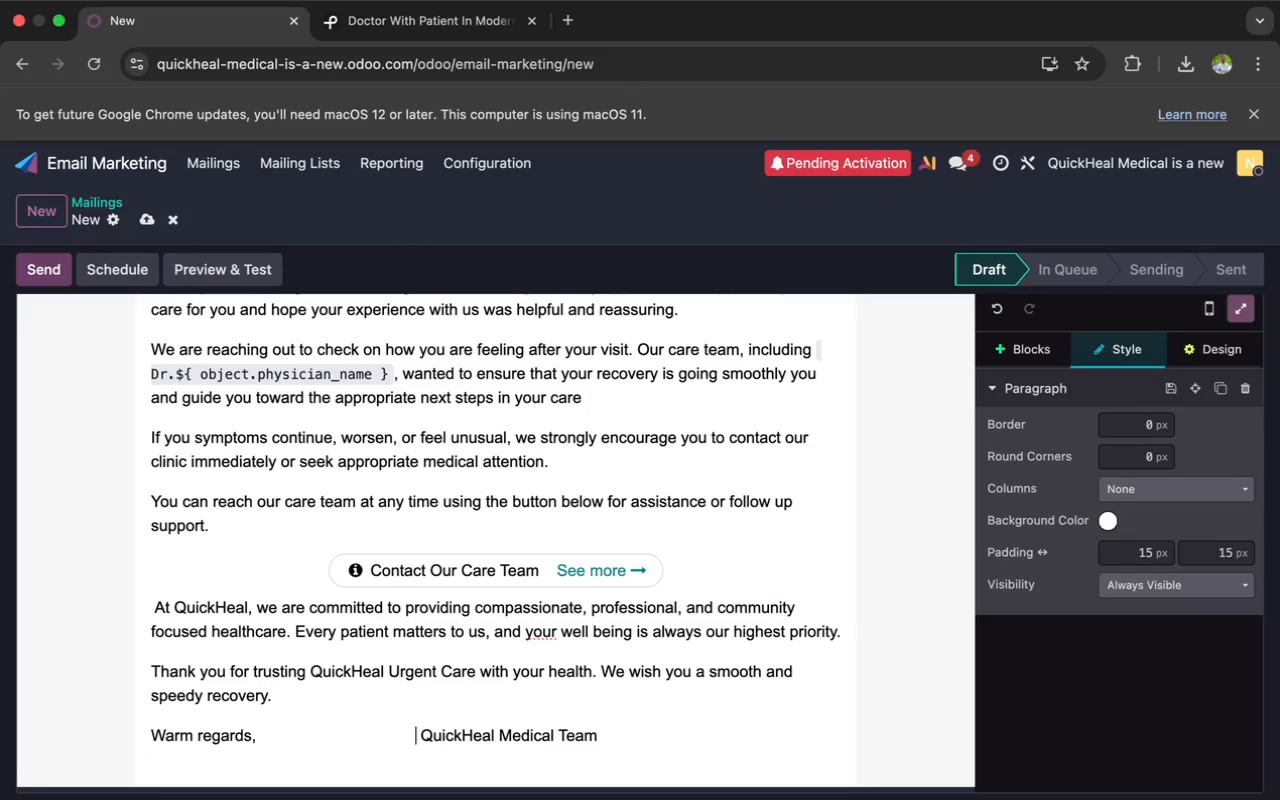 
key(Space)
 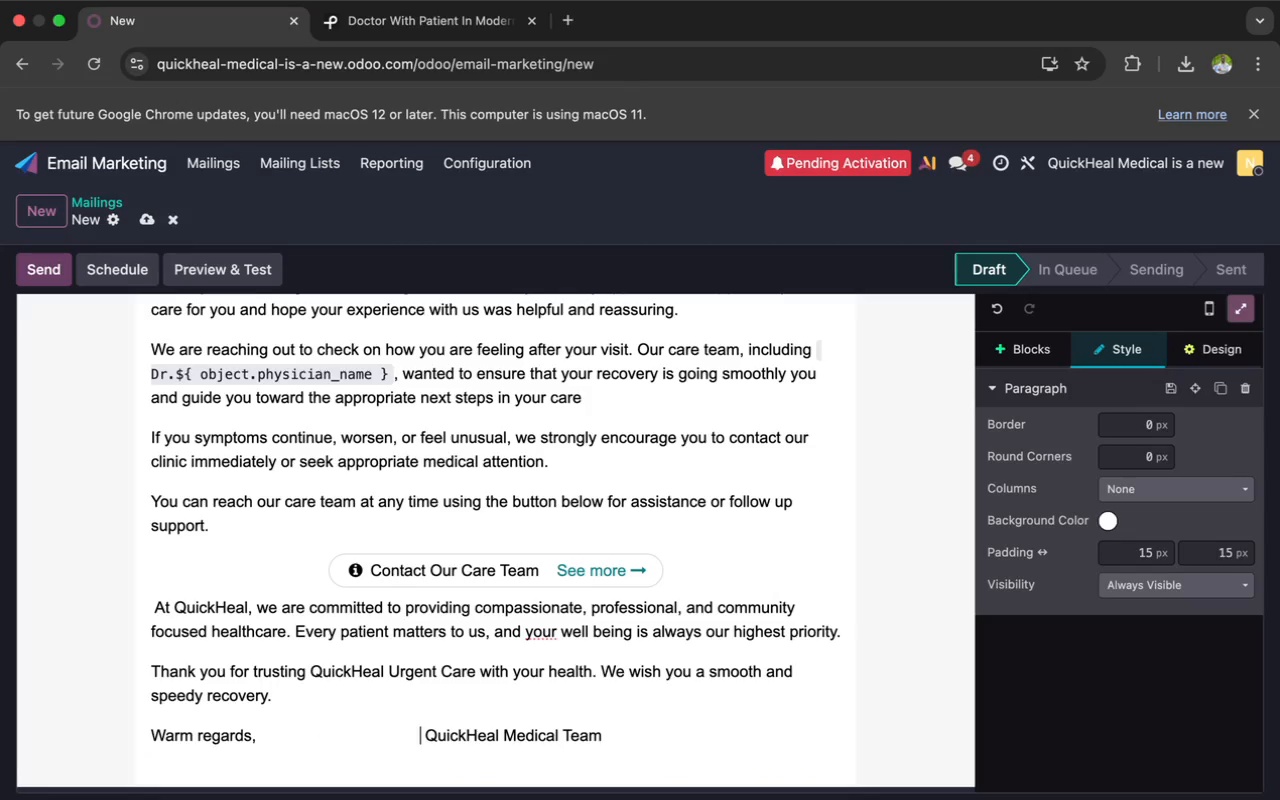 
key(Space)
 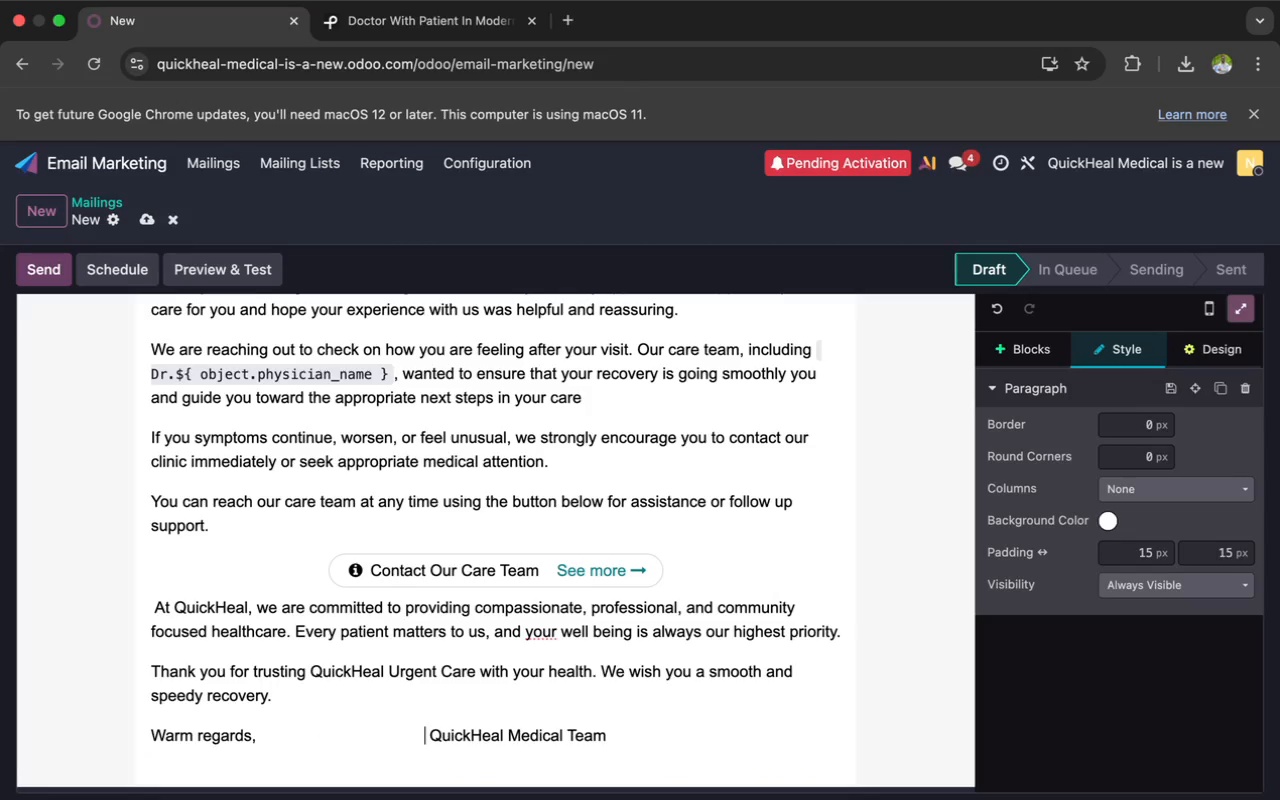 
key(Space)
 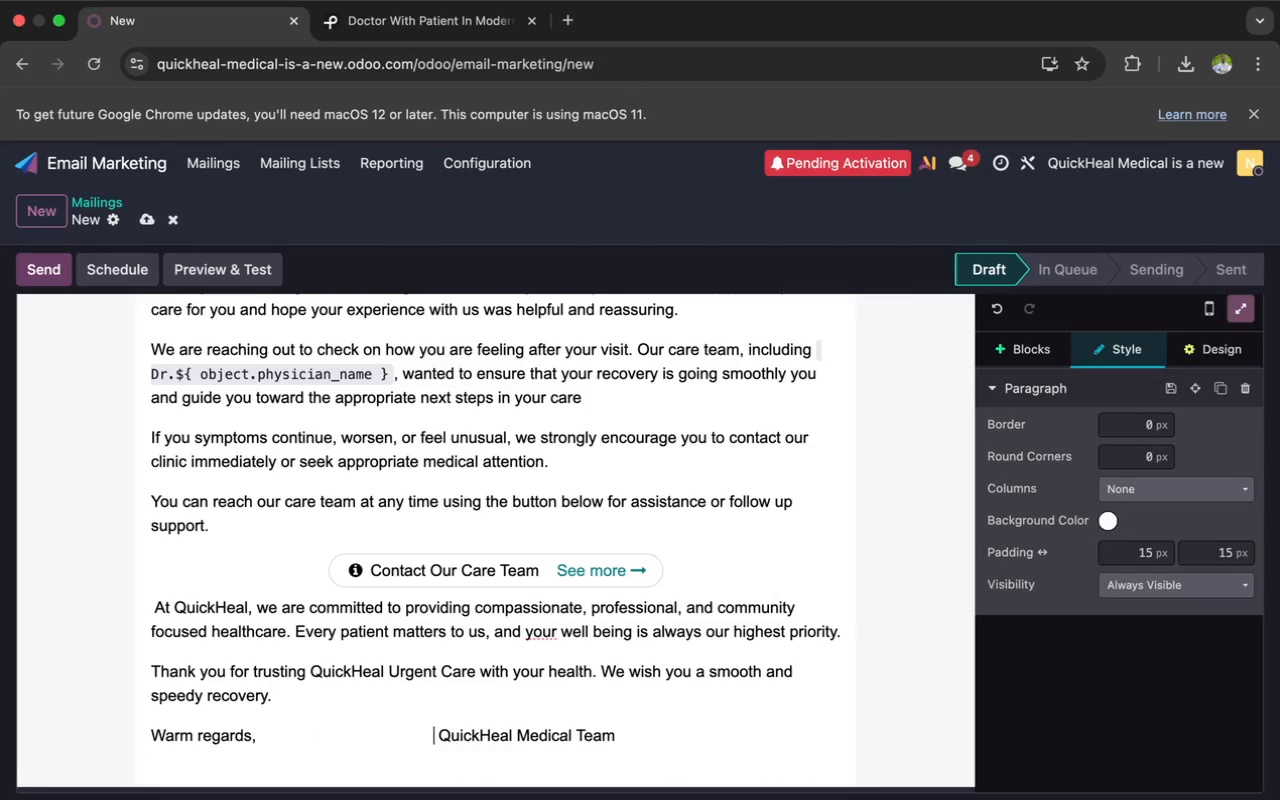 
key(Space)
 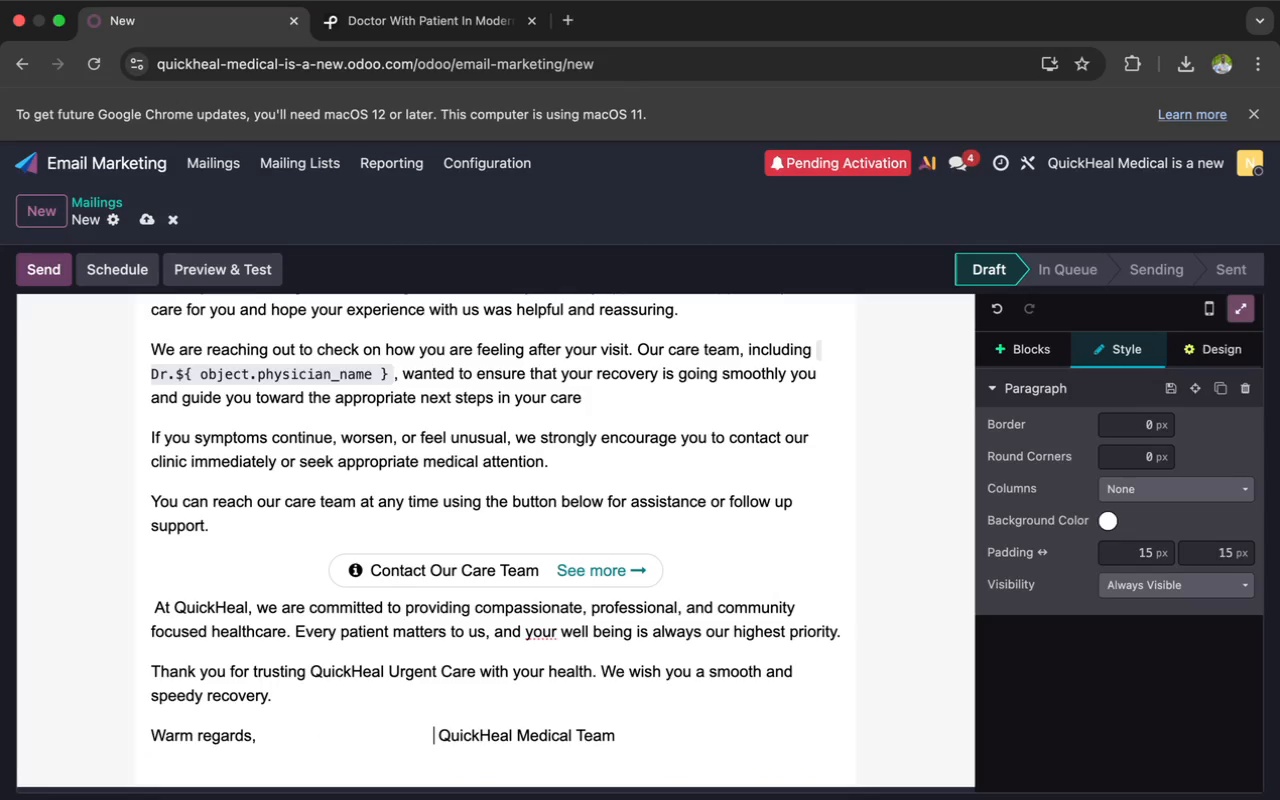 
key(Space)
 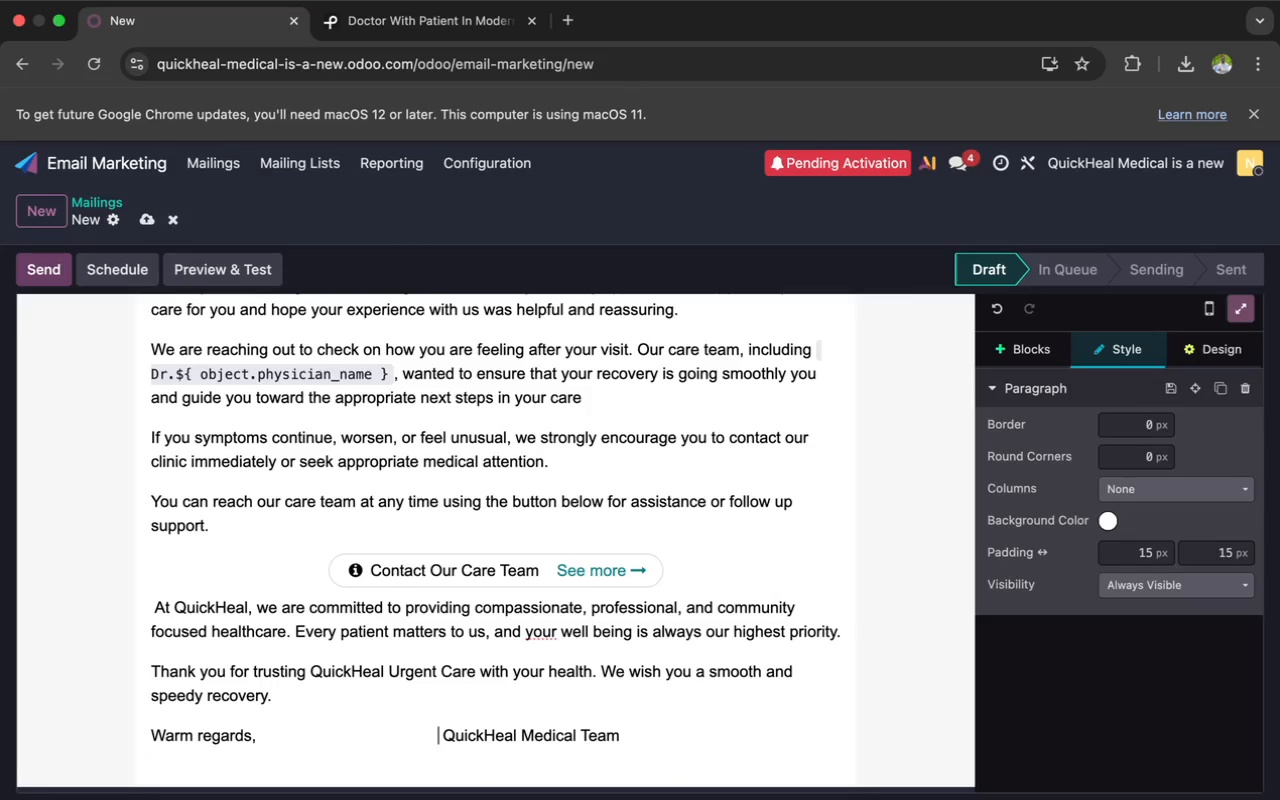 
key(Space)
 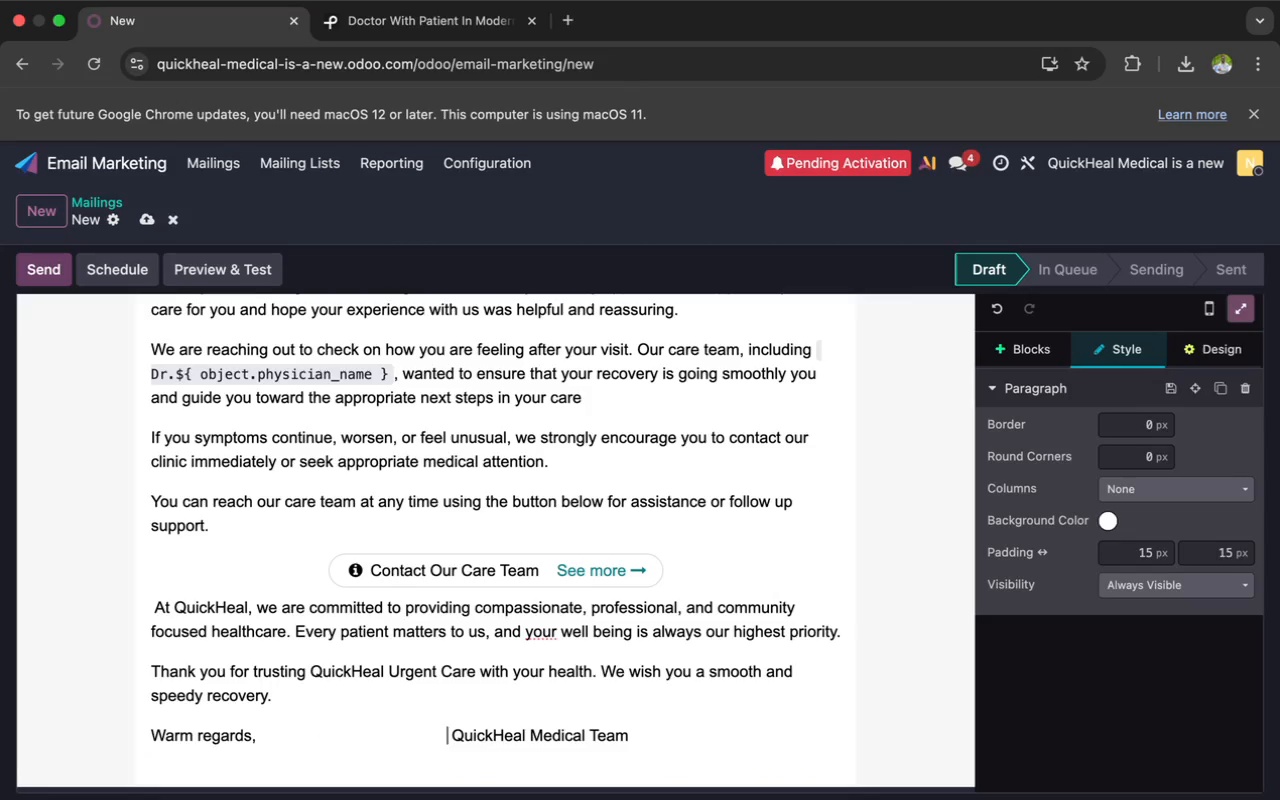 
key(Space)
 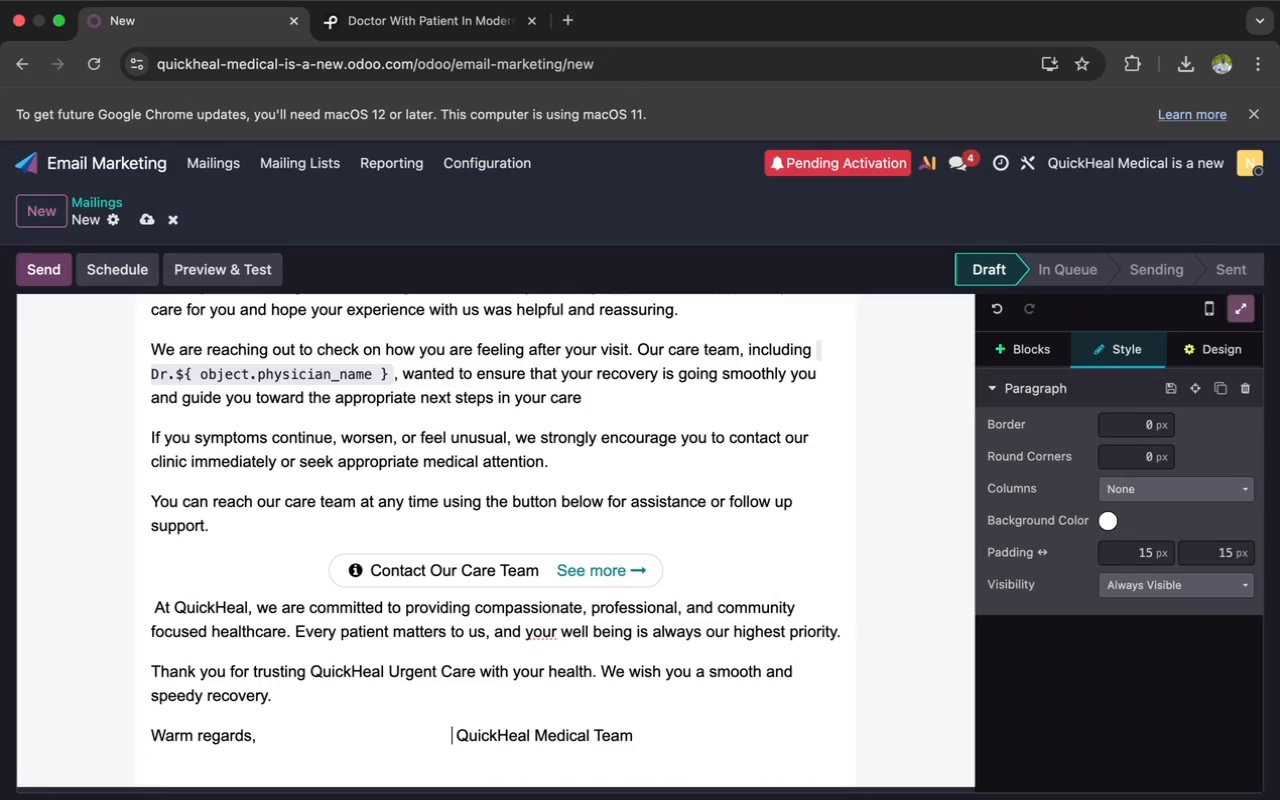 
key(Space)
 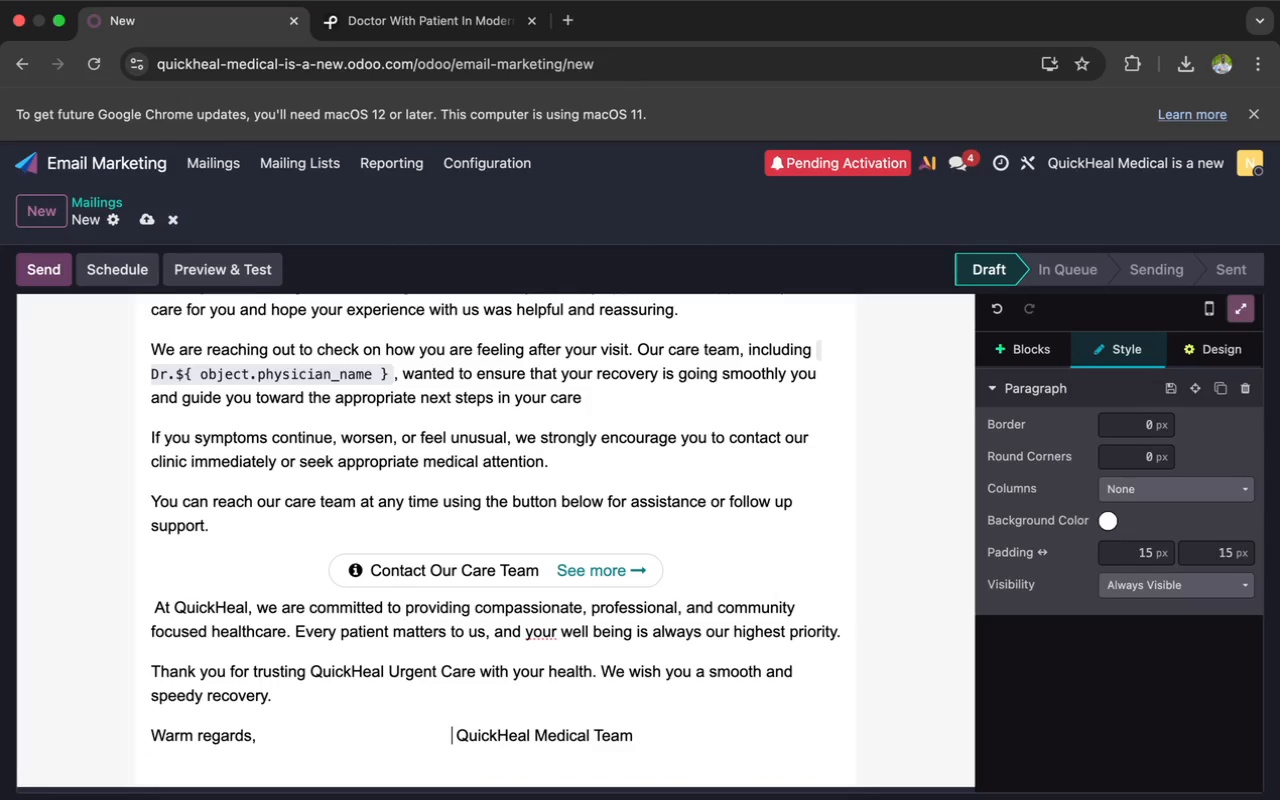 
key(Space)
 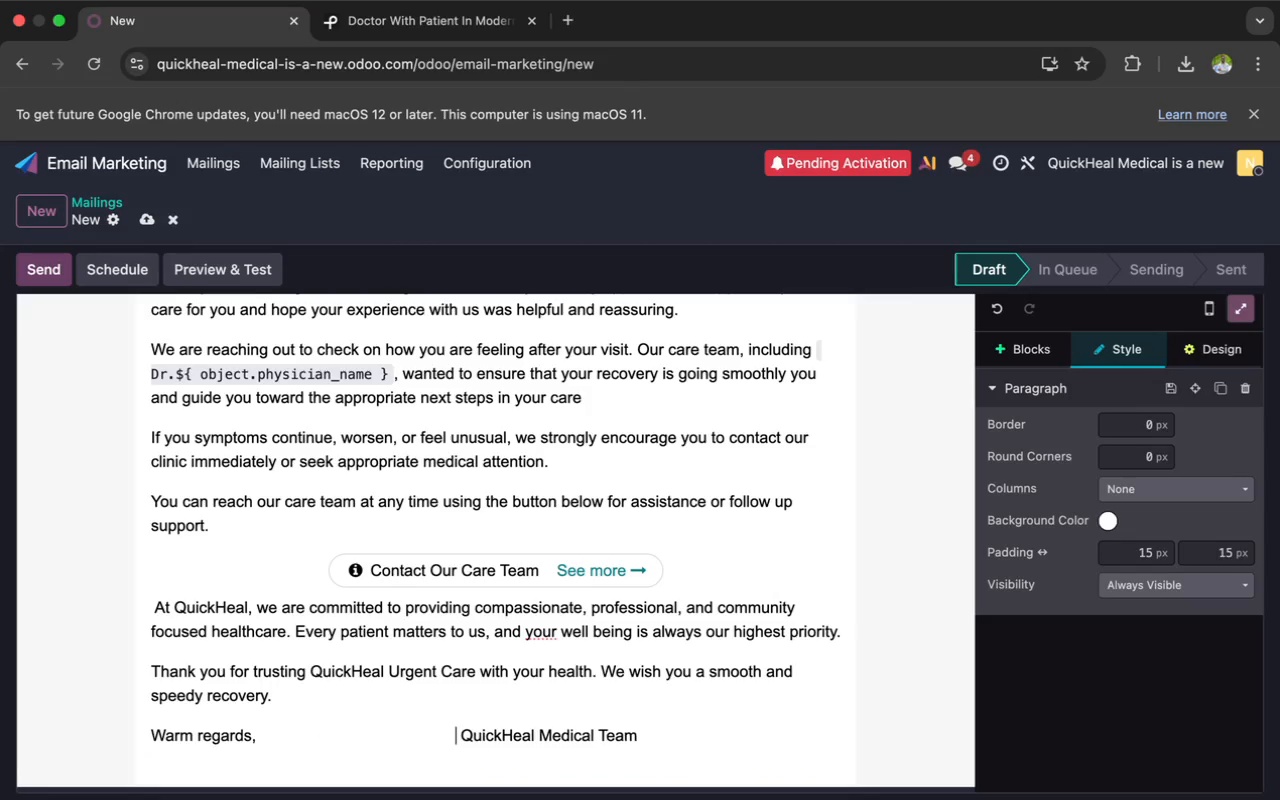 
key(Space)
 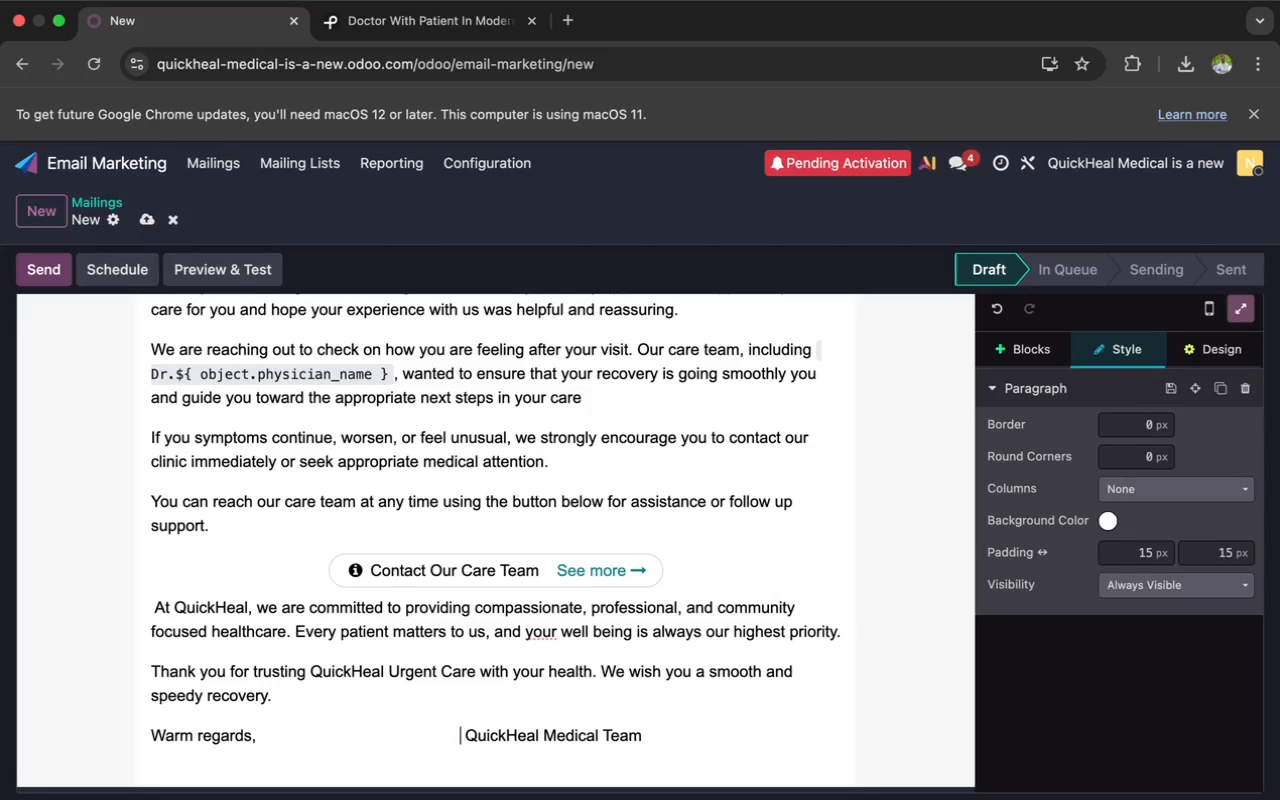 
key(Space)
 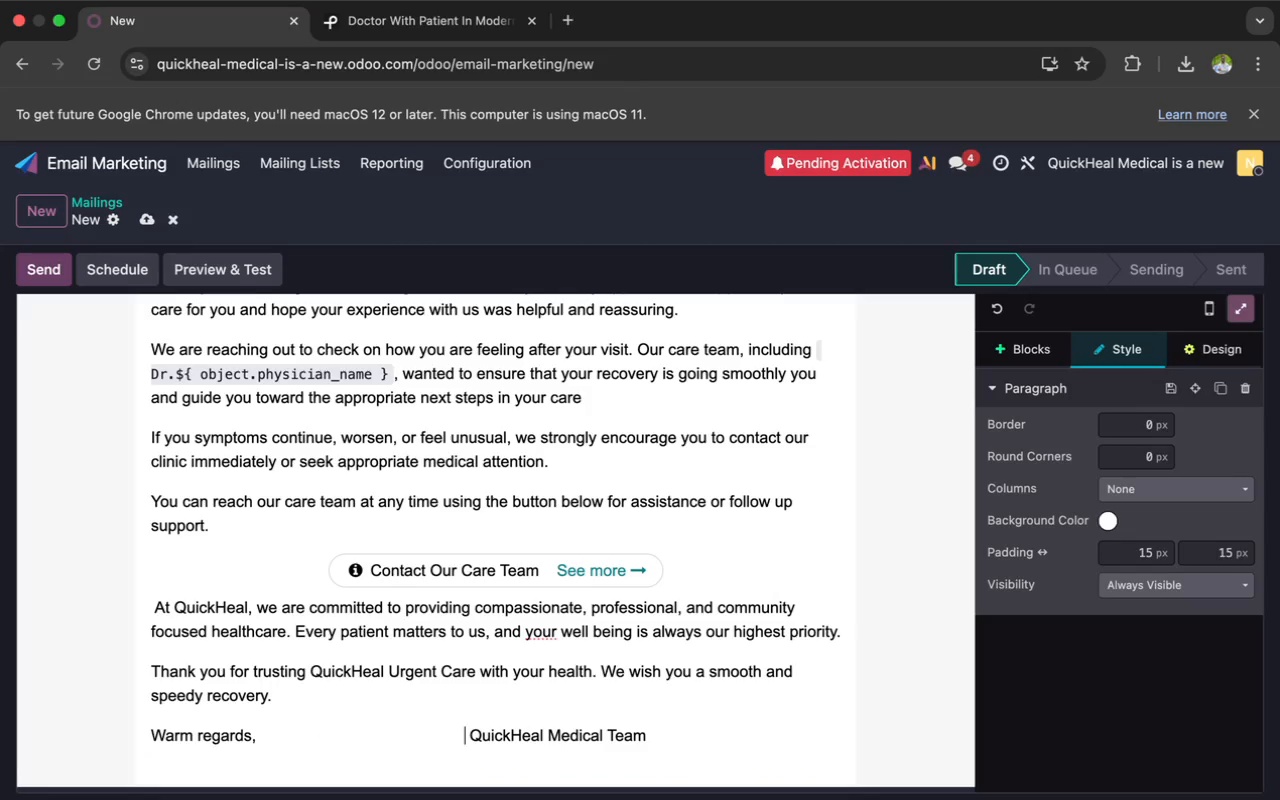 
key(Space)
 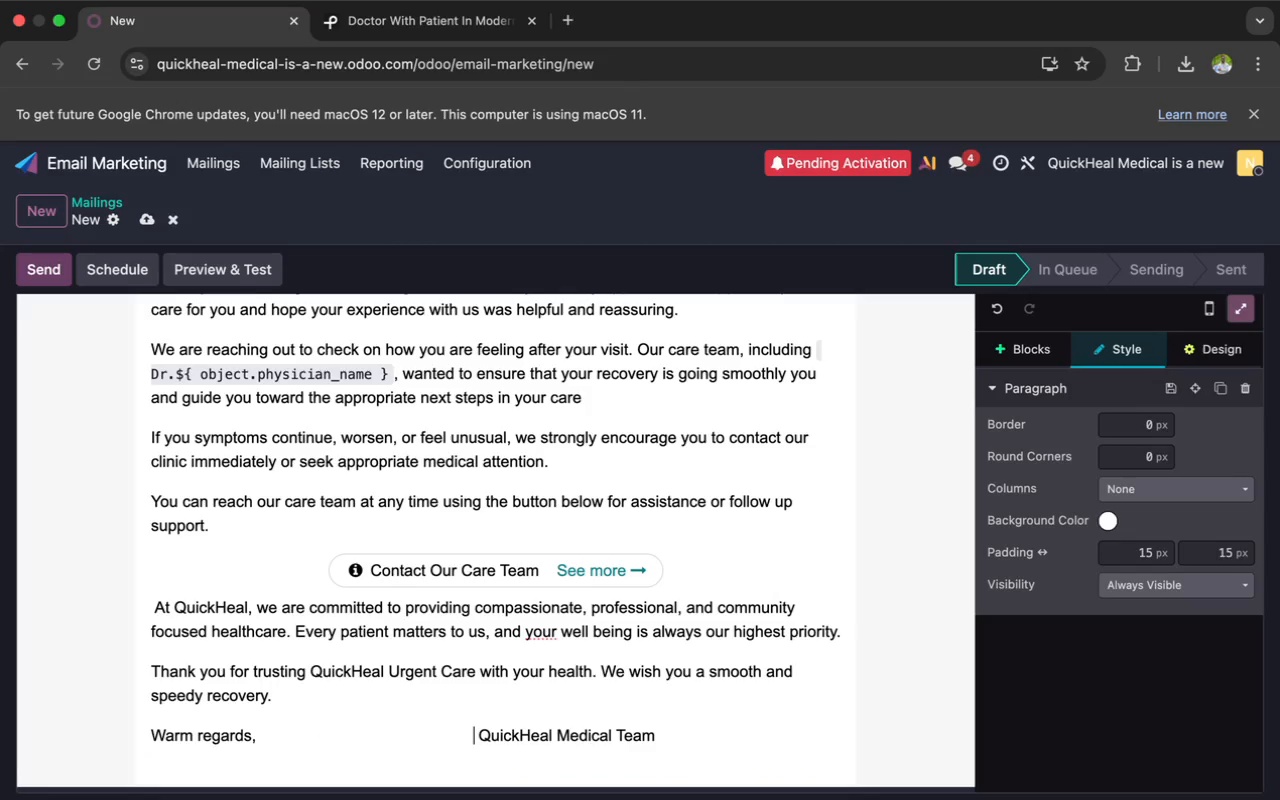 
key(Space)
 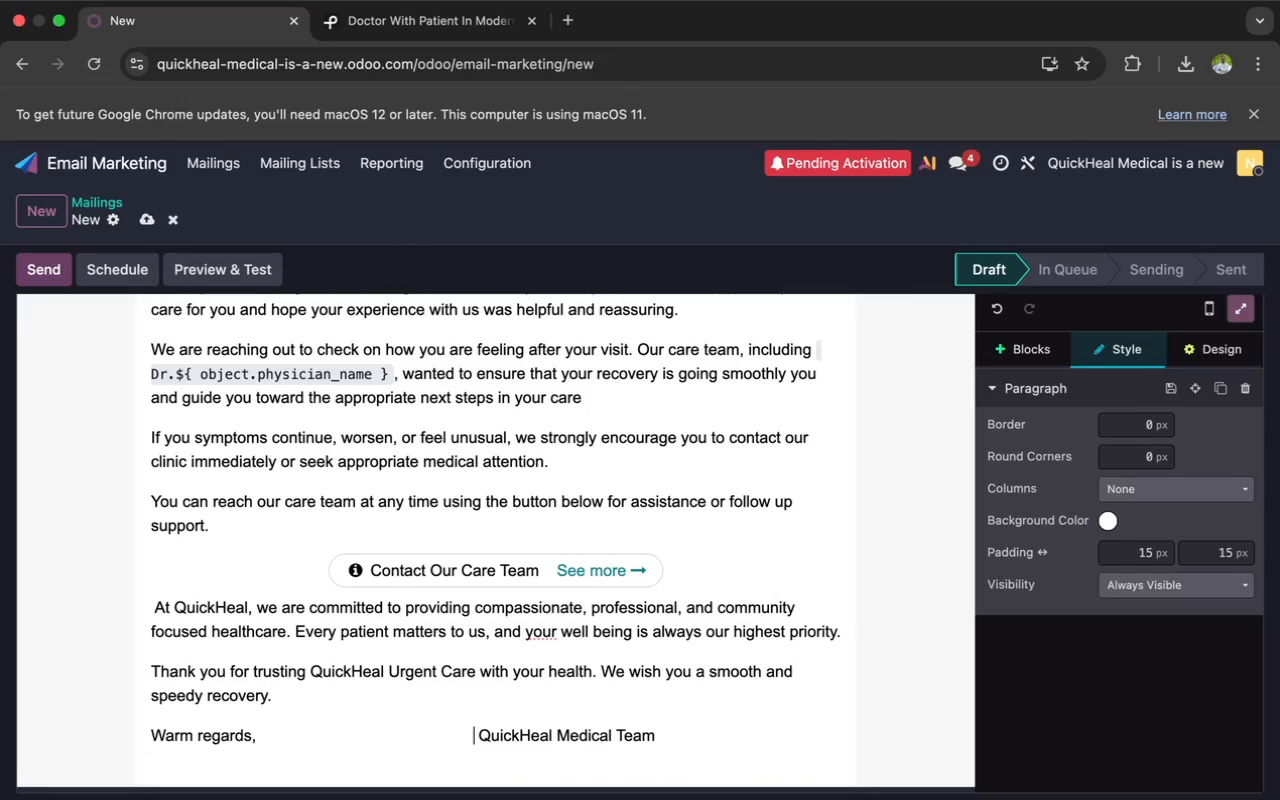 
key(Space)
 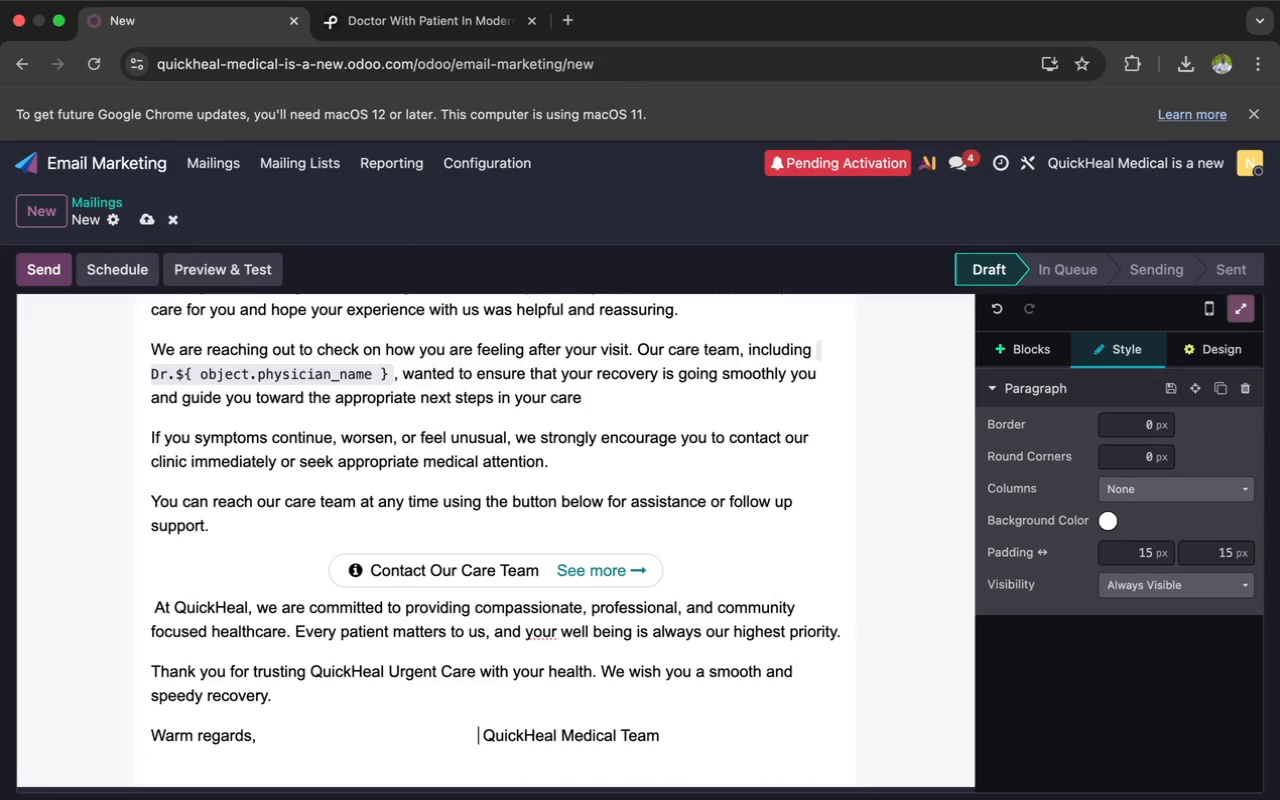 
key(Space)
 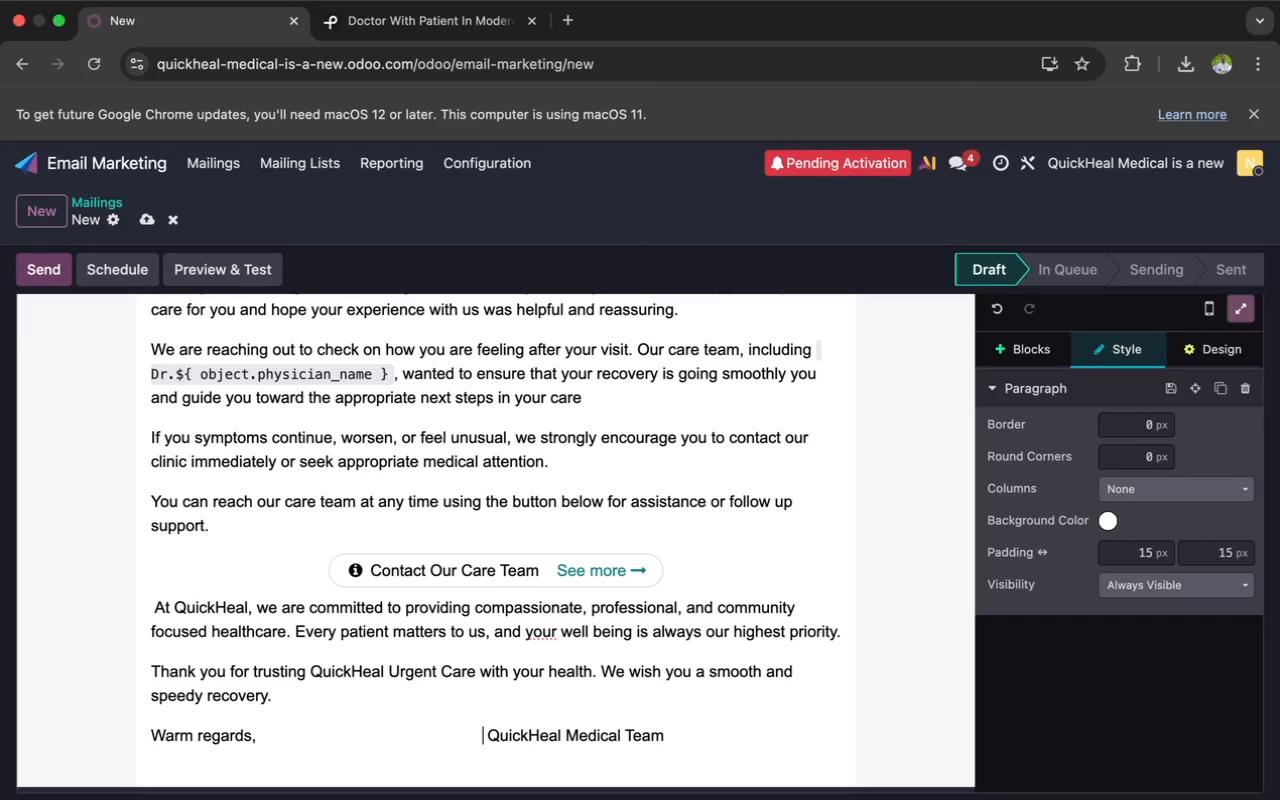 
key(Space)
 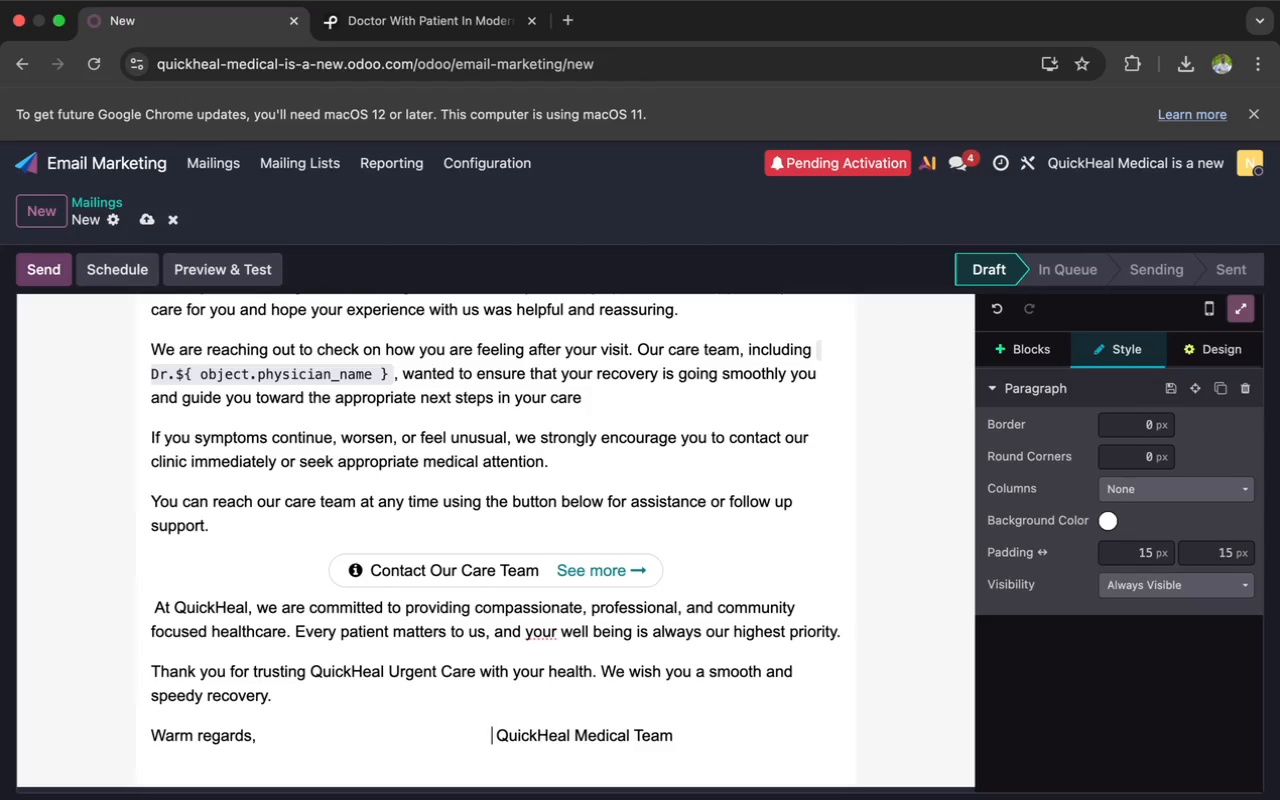 
key(Space)
 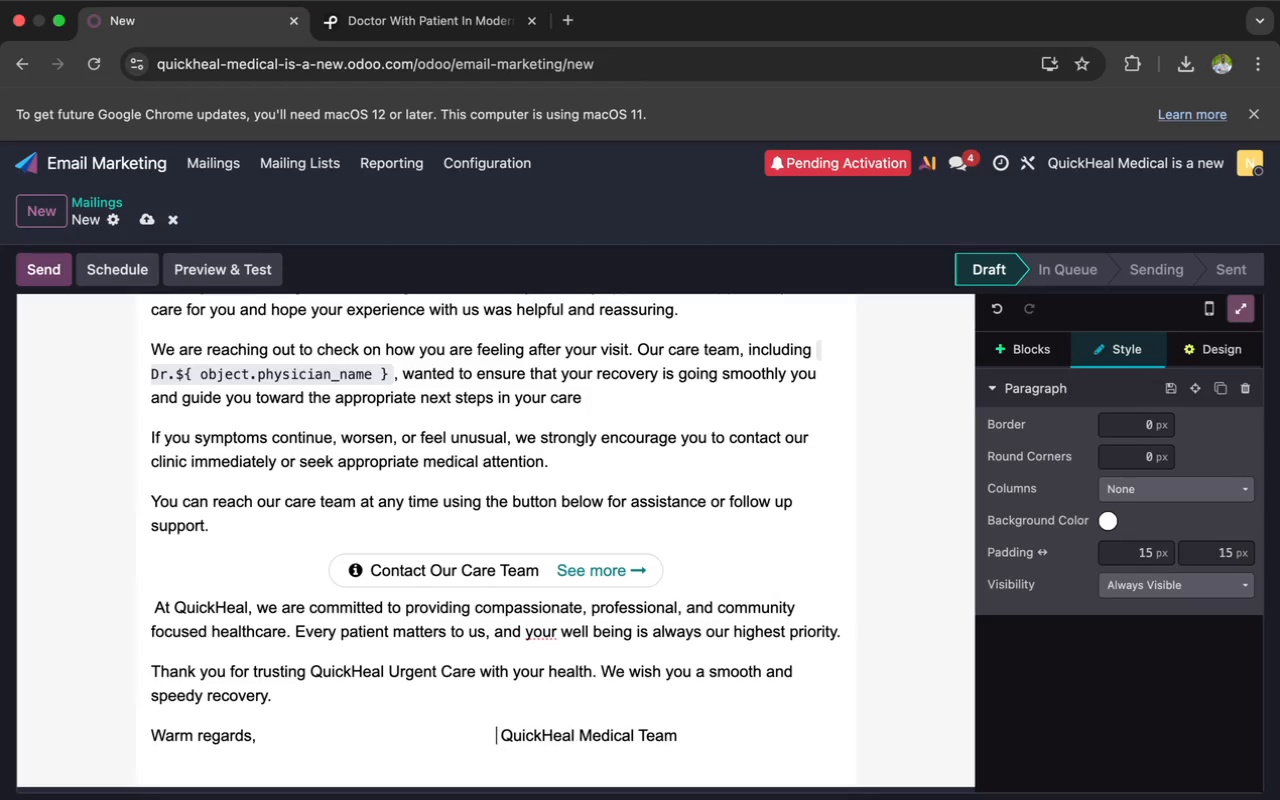 
key(Space)
 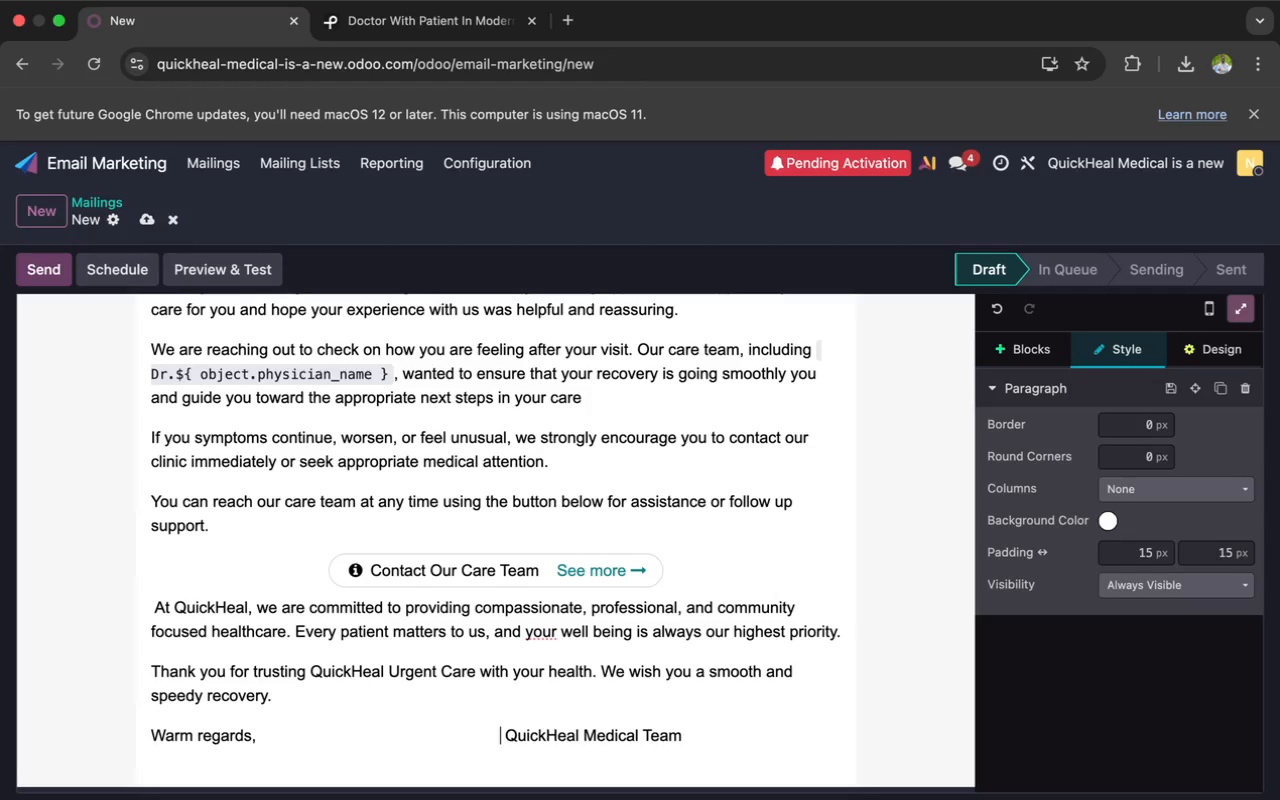 
key(Space)
 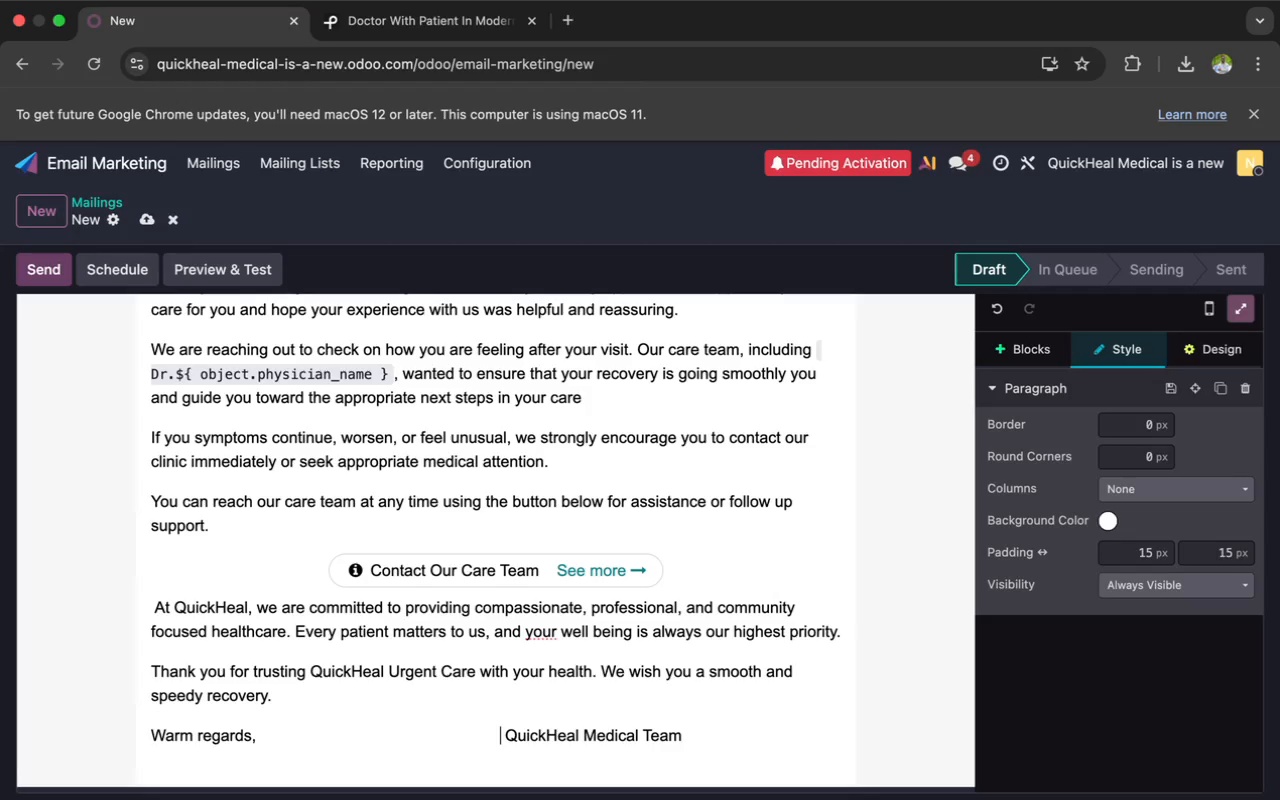 
key(Space)
 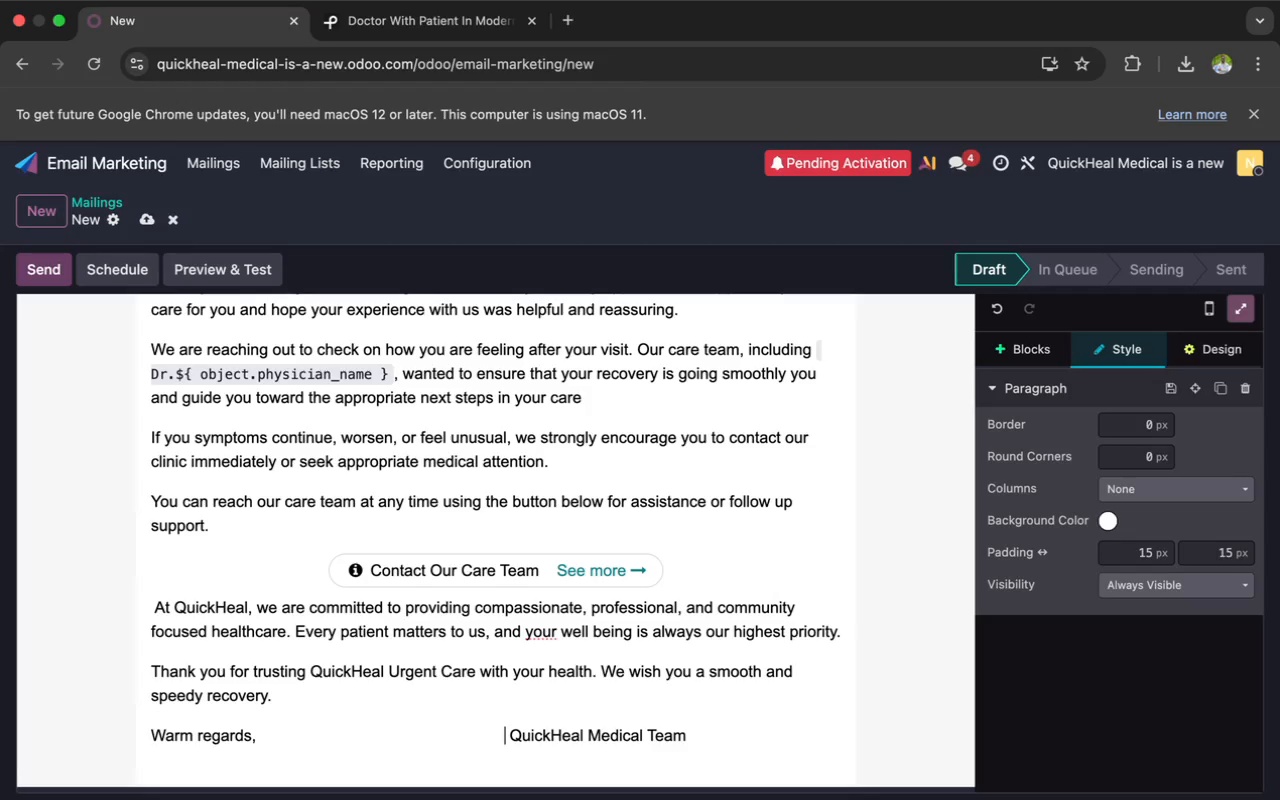 
key(Space)
 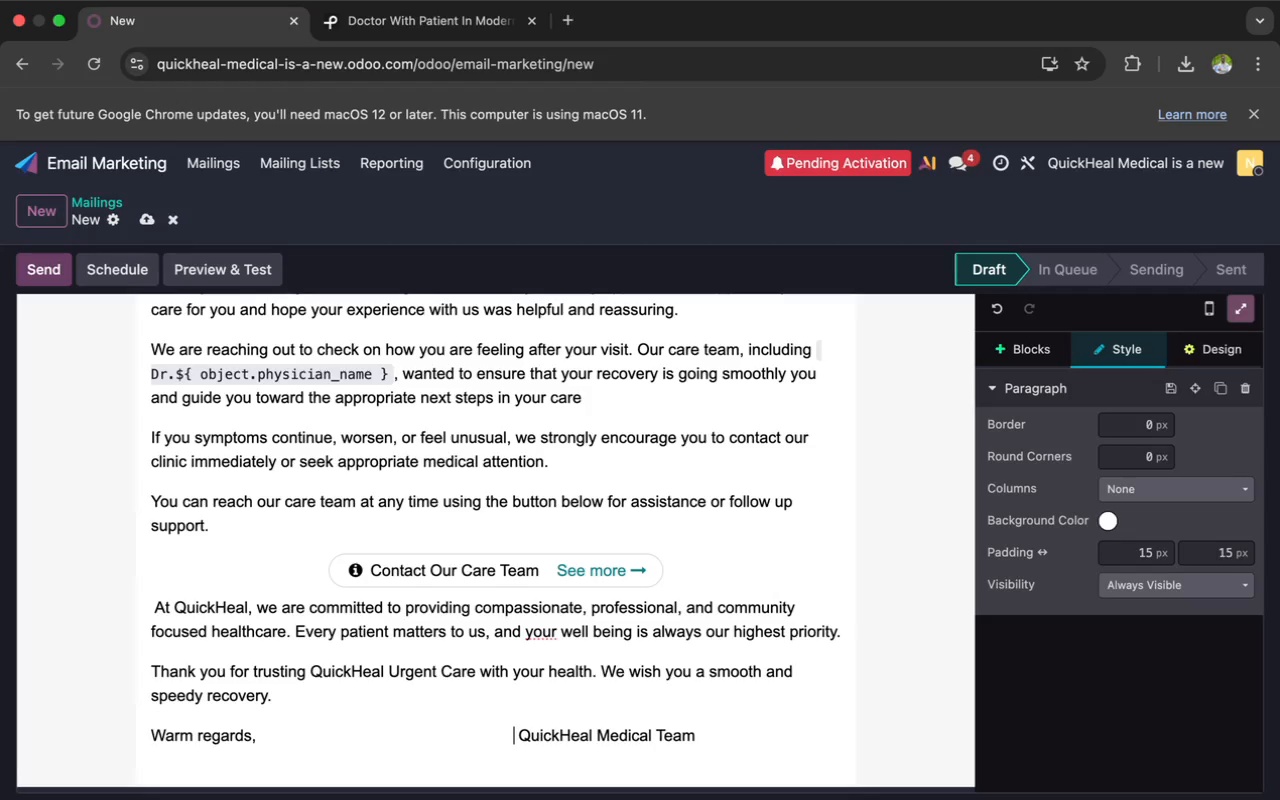 
key(Space)
 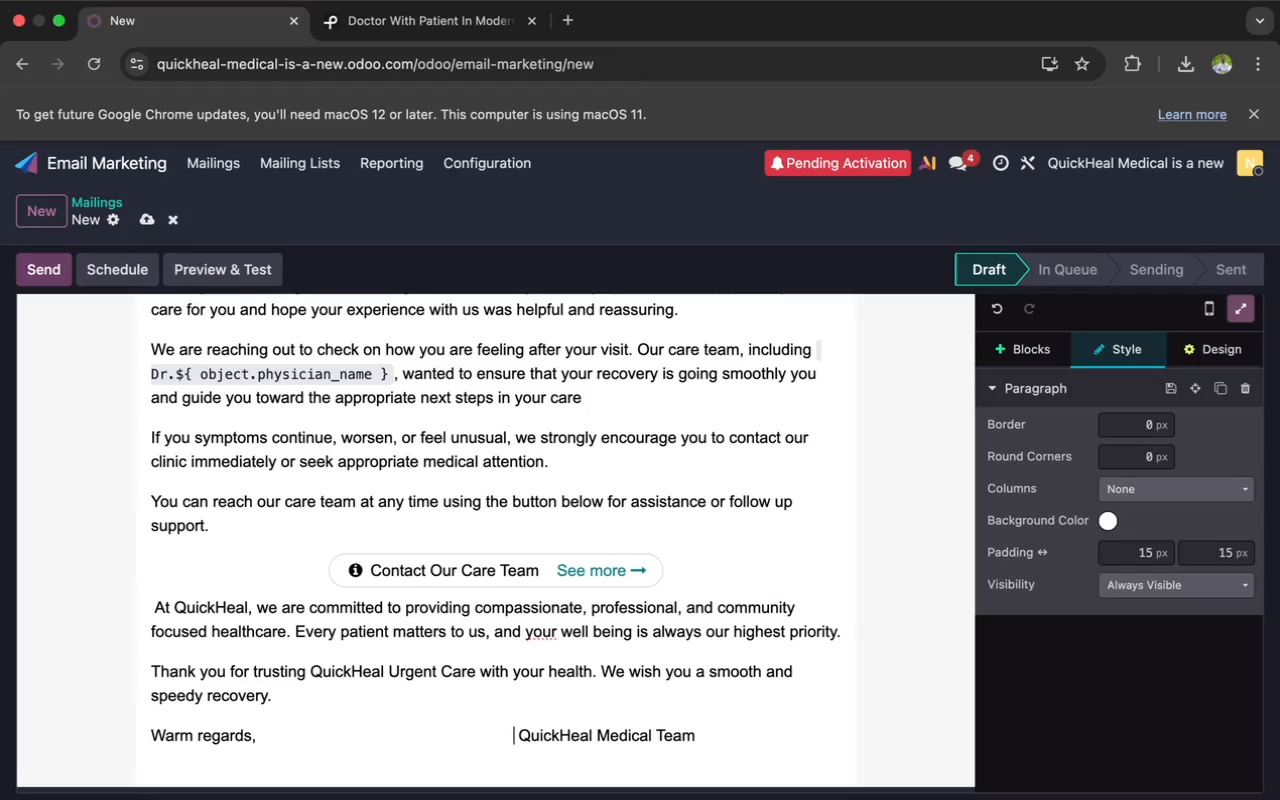 
key(Space)
 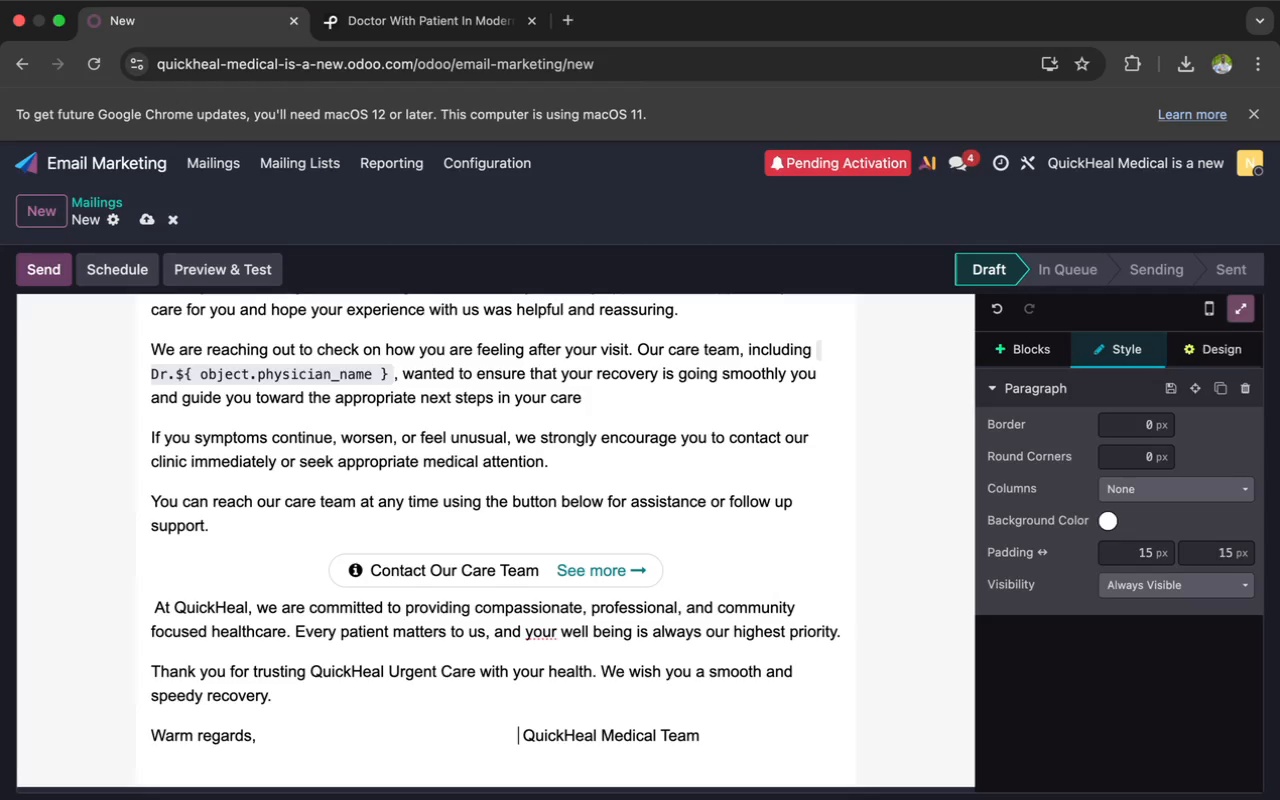 
key(Space)
 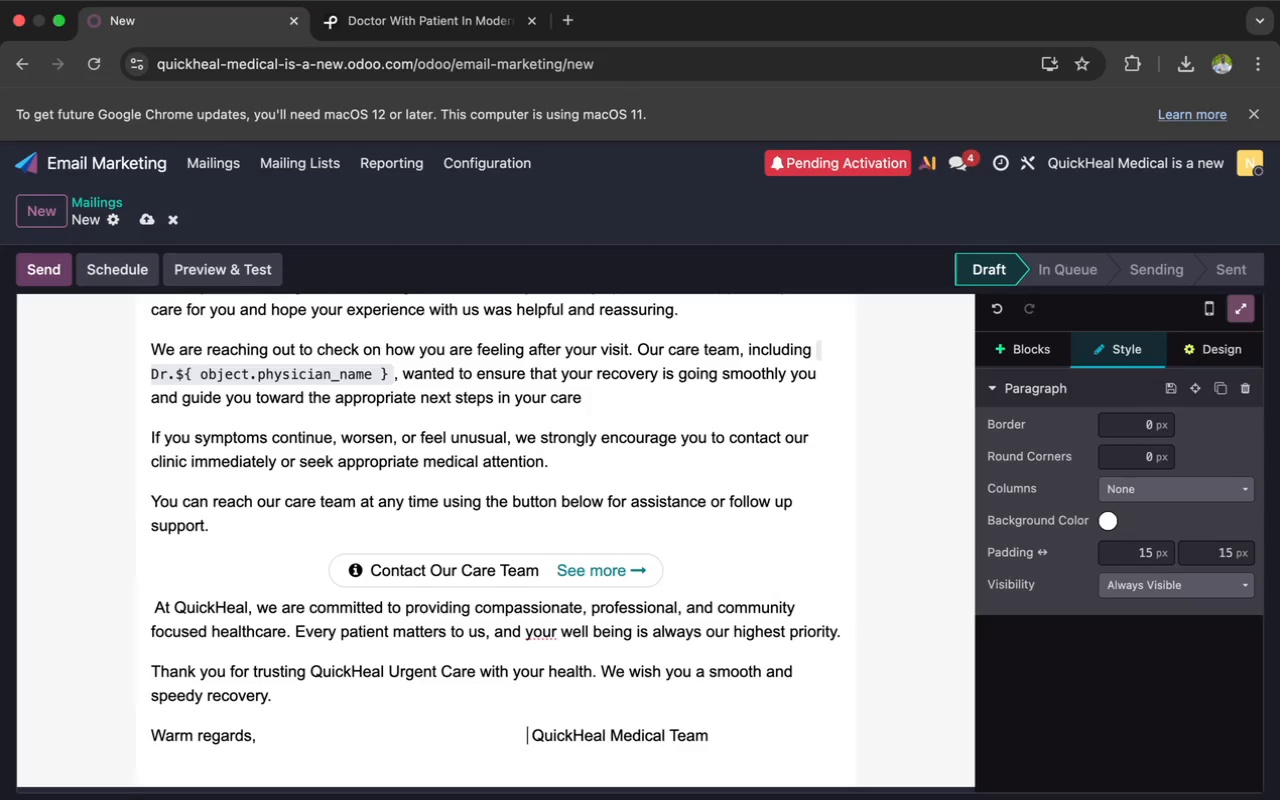 
key(Space)
 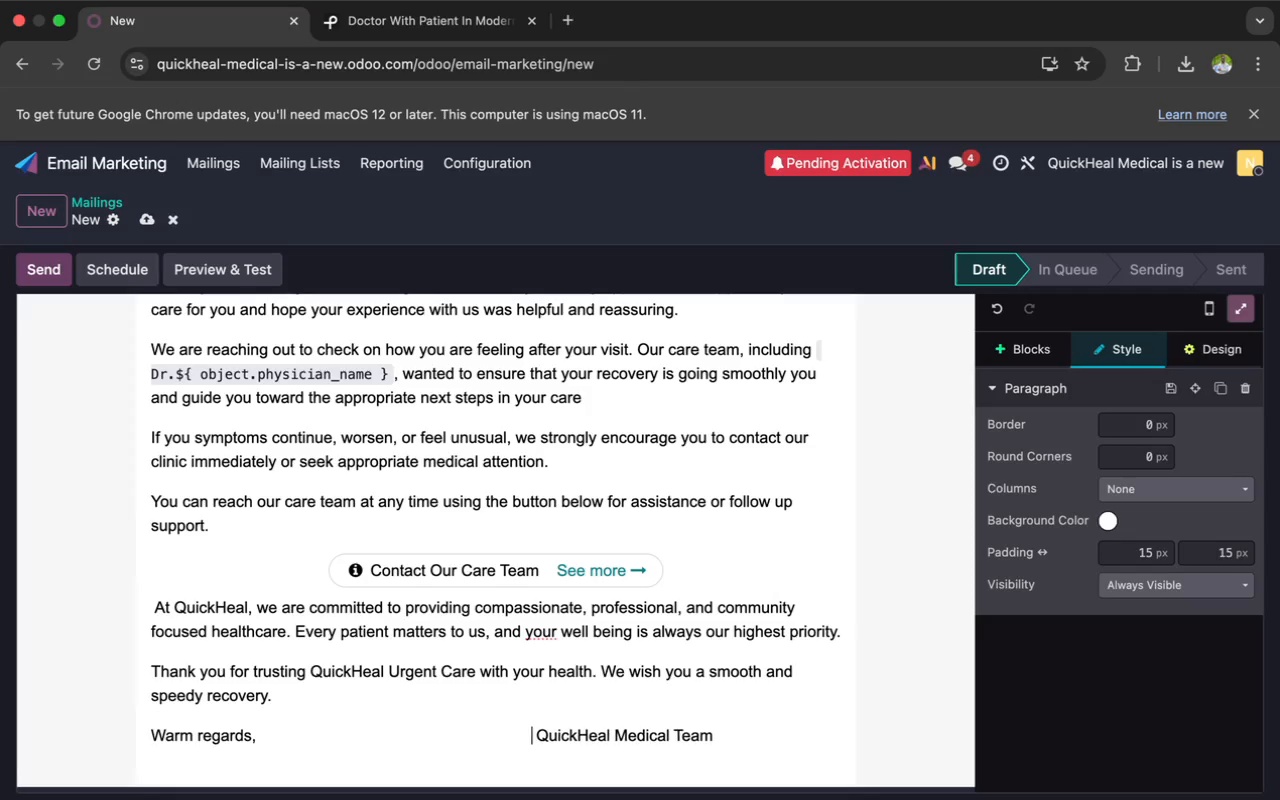 
key(Space)
 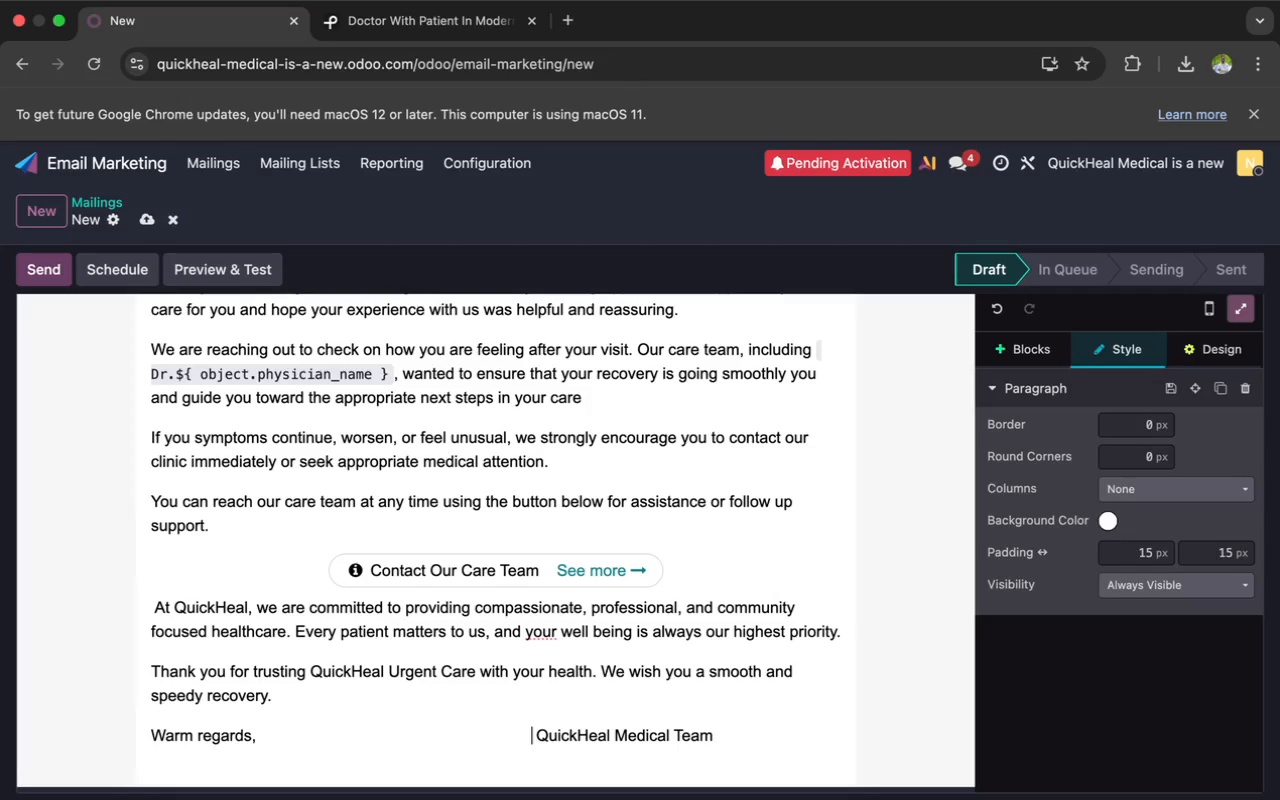 
key(Space)
 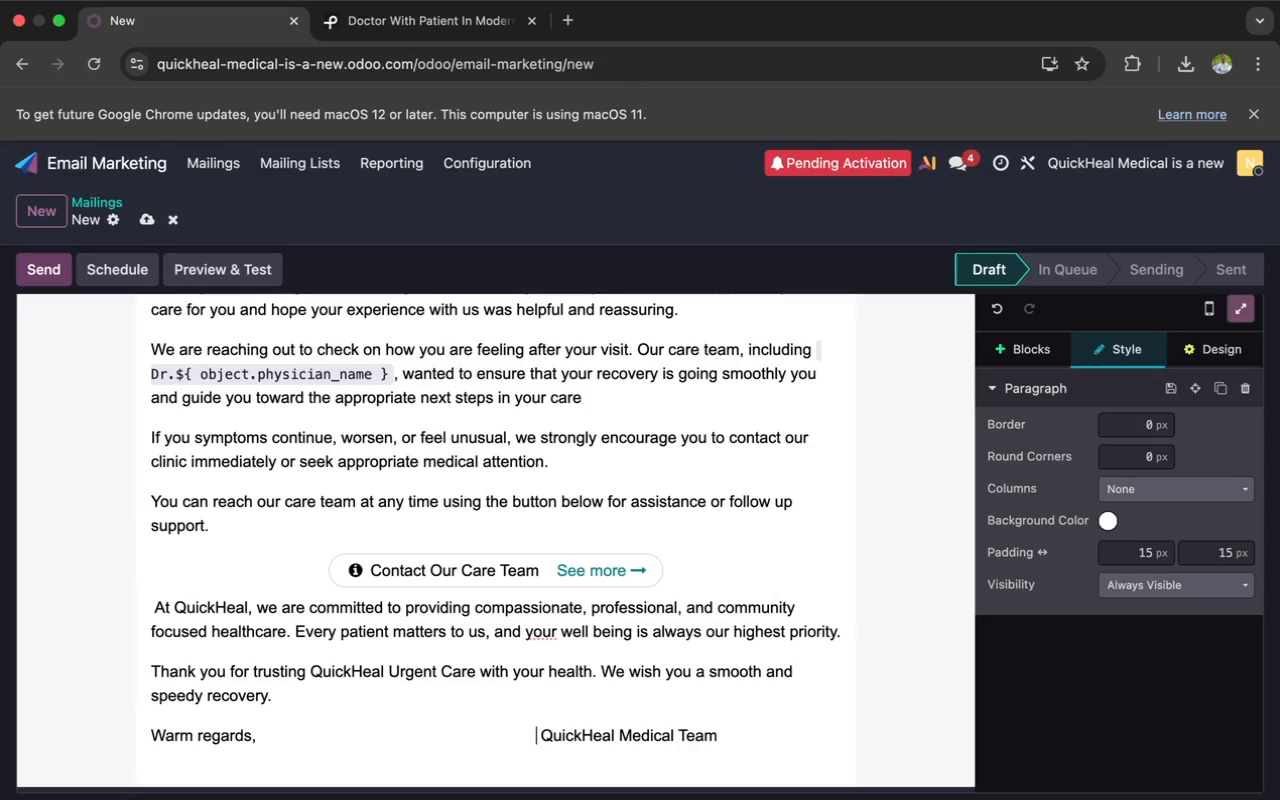 
key(Space)
 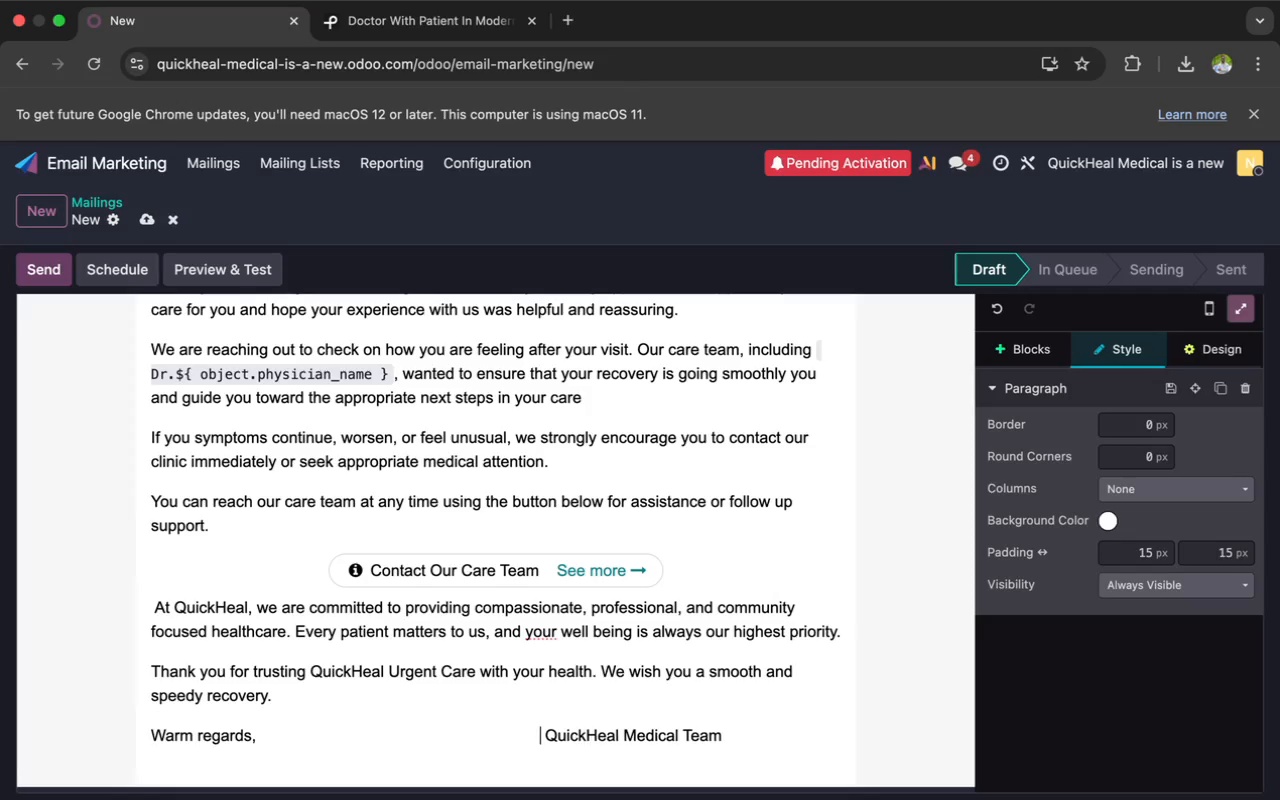 
key(Space)
 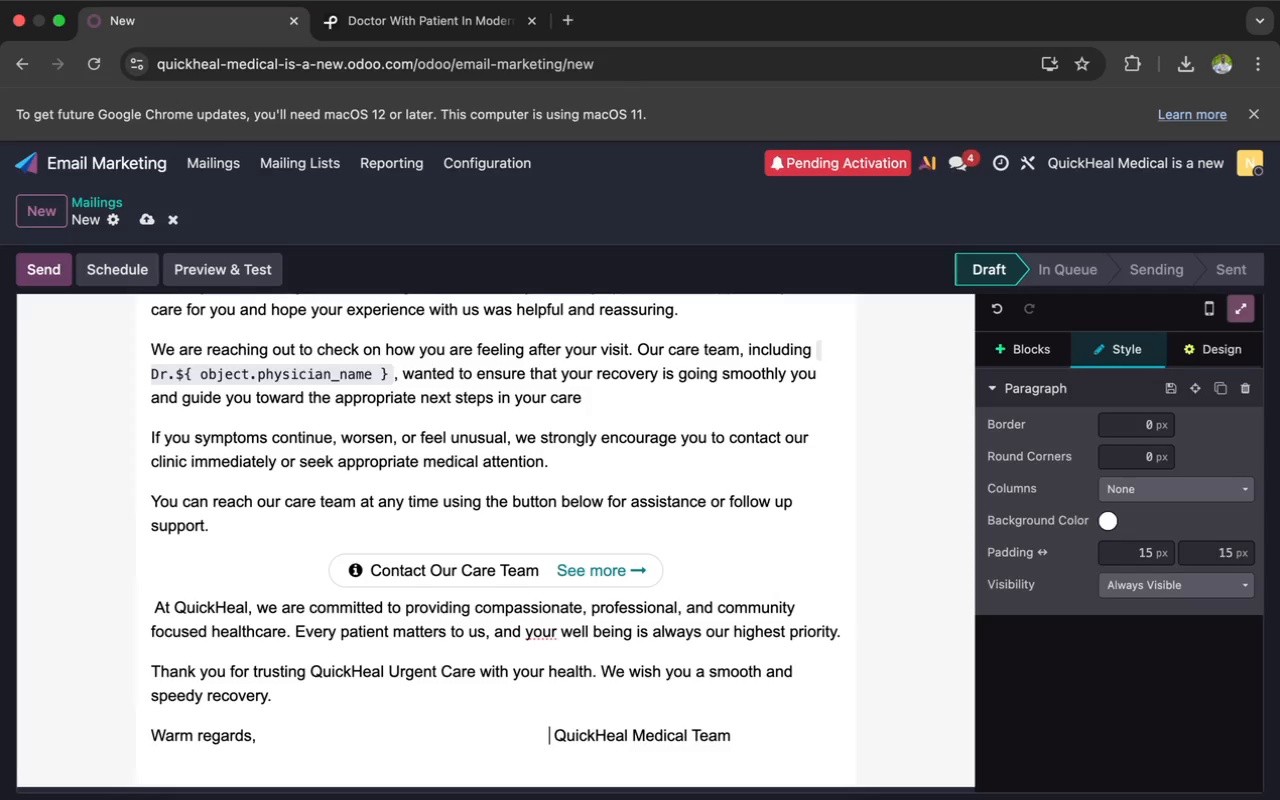 
key(Space)
 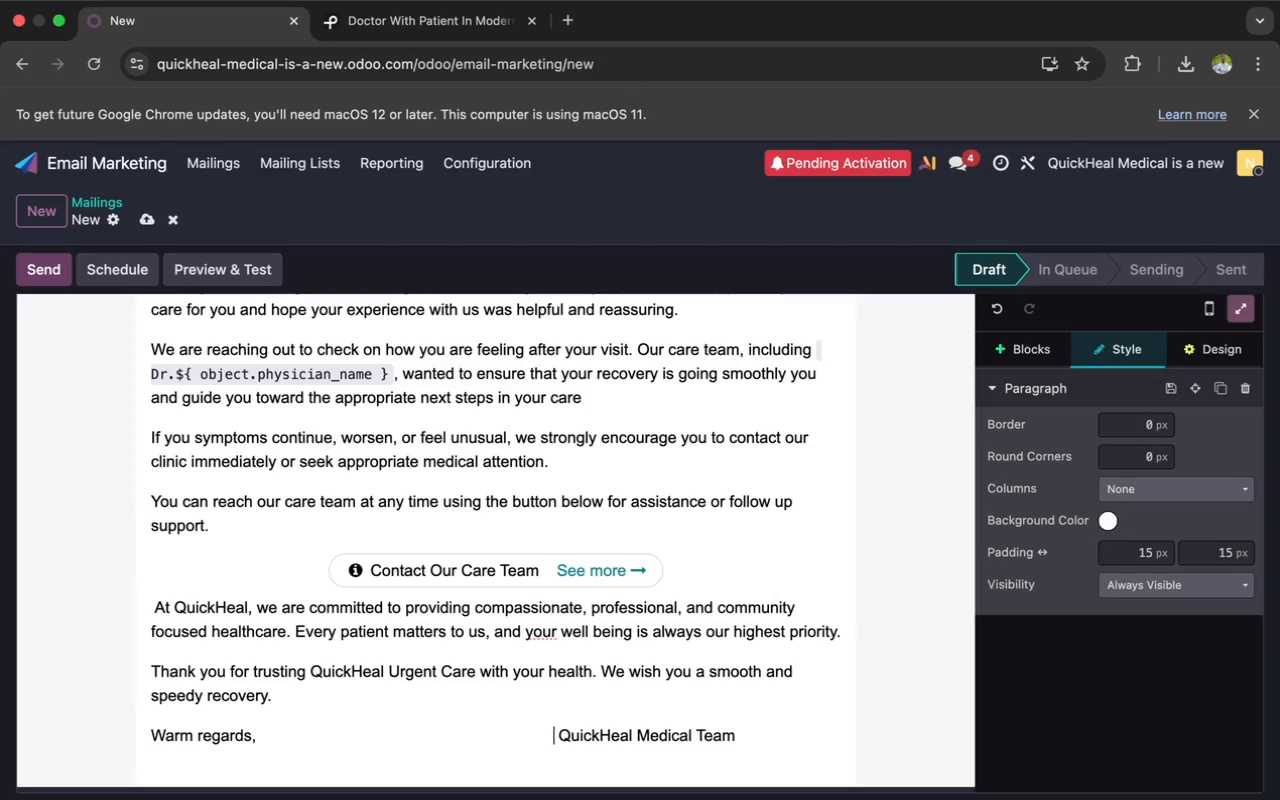 
key(Space)
 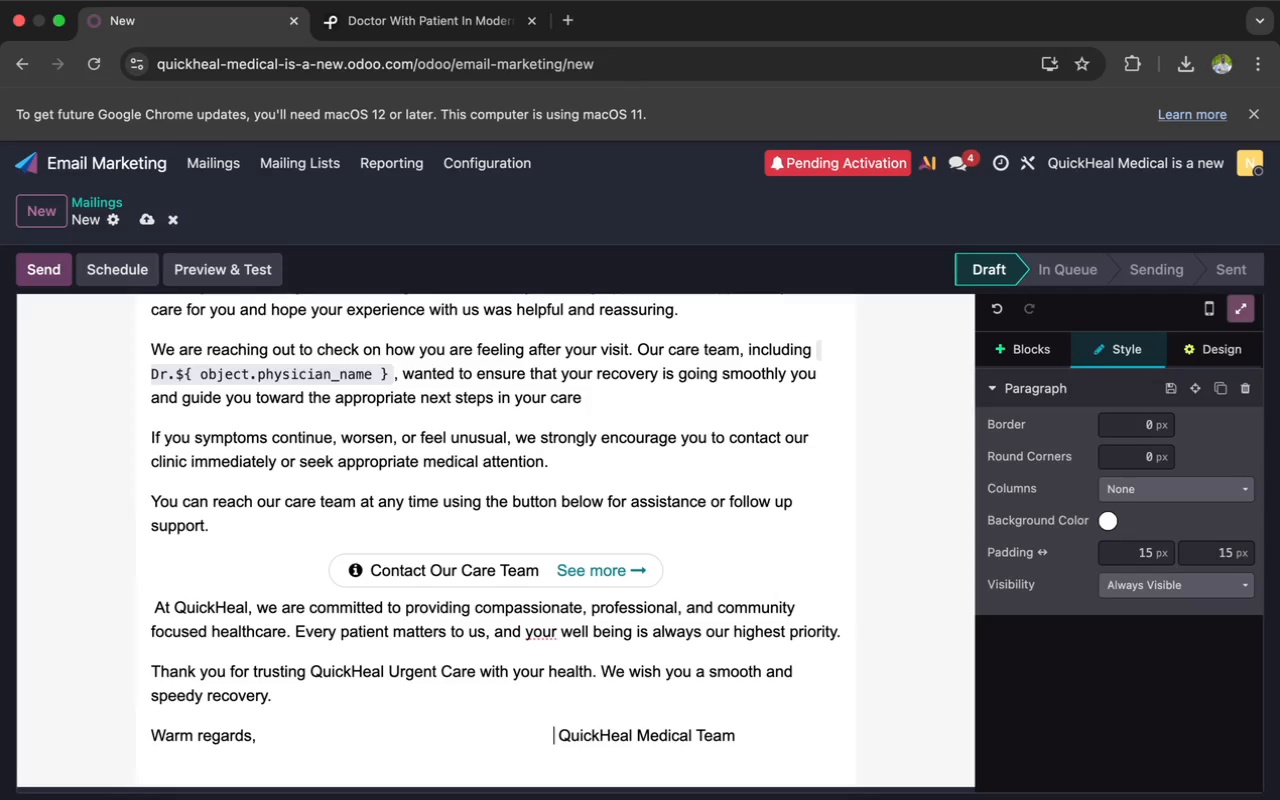 
key(Space)
 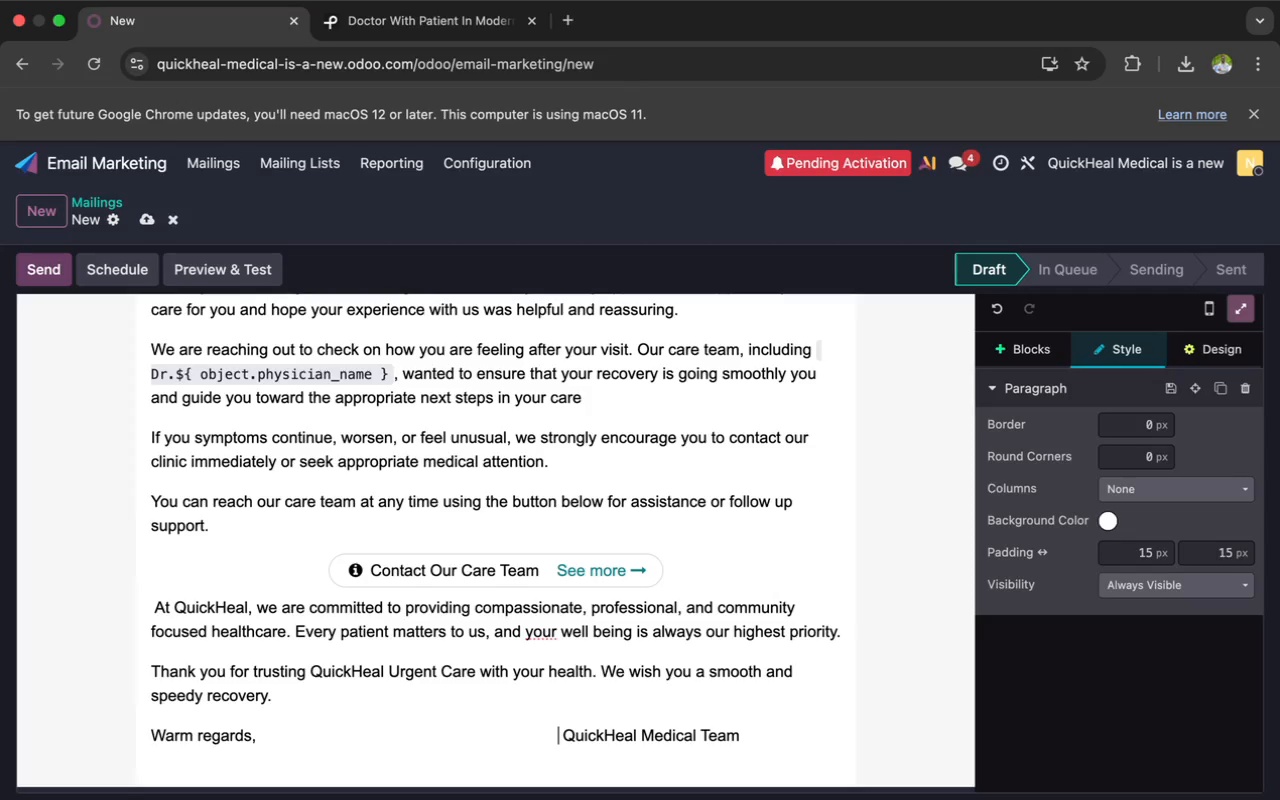 
key(Space)
 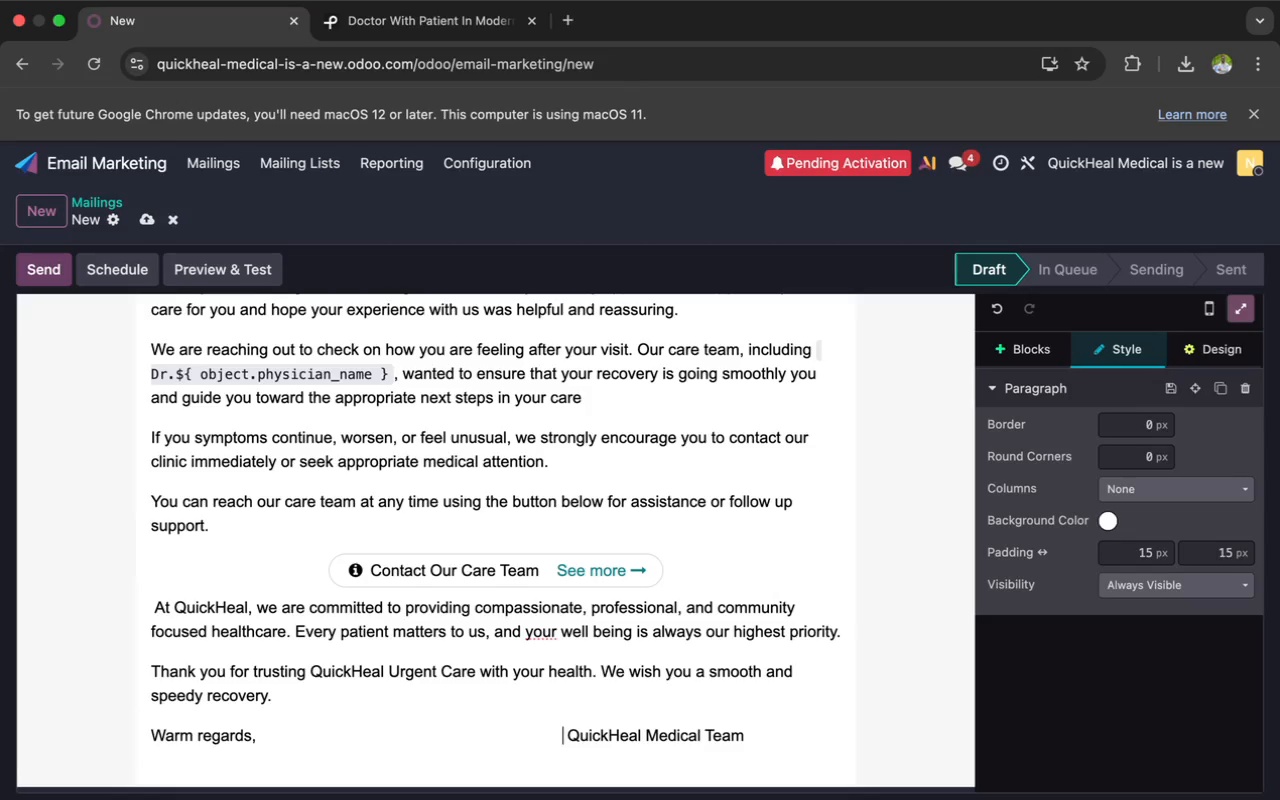 
key(Space)
 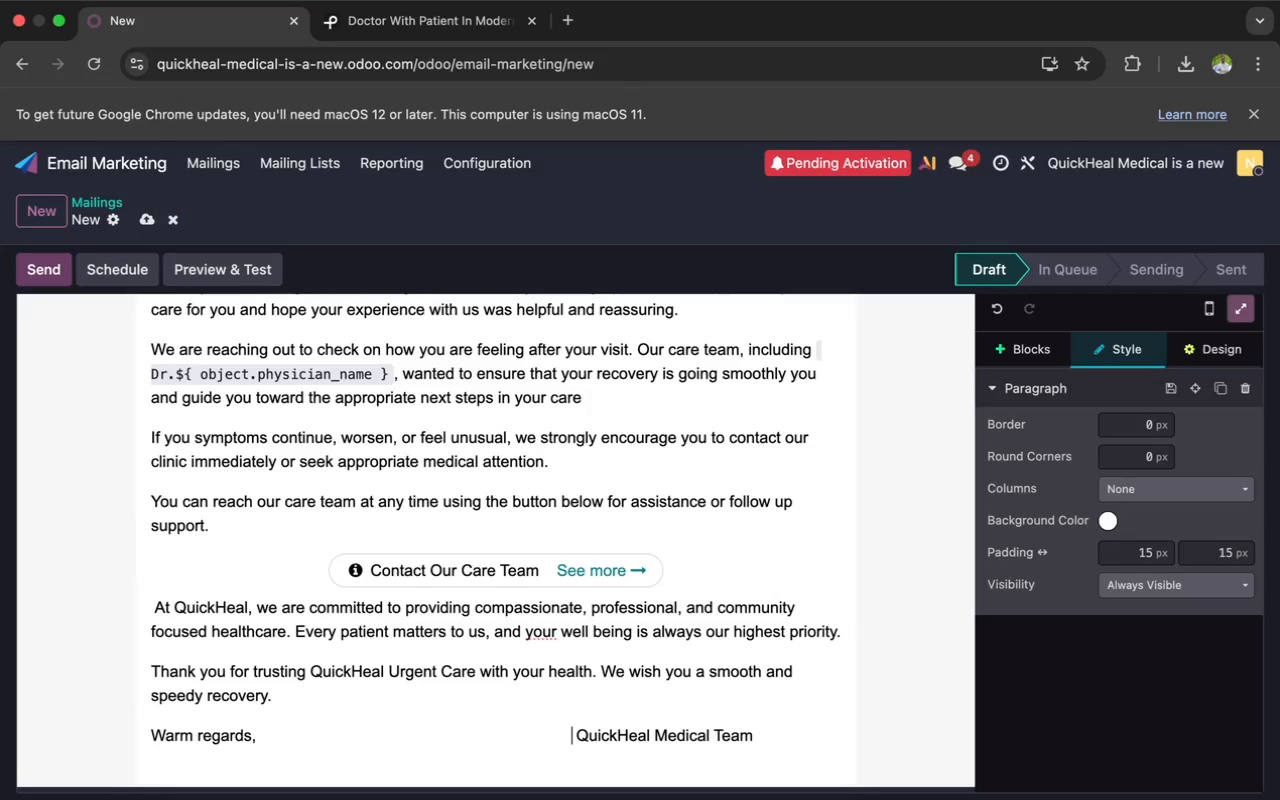 
key(Space)
 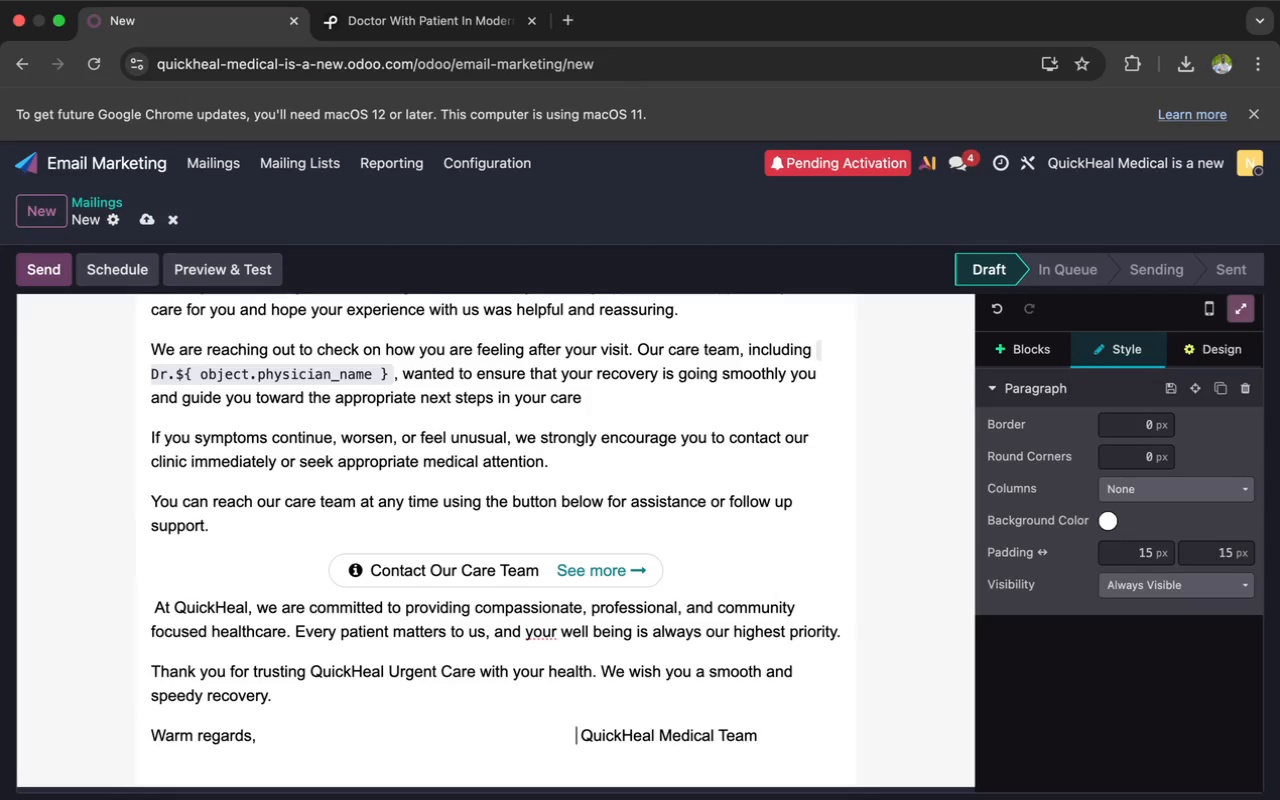 
key(Space)
 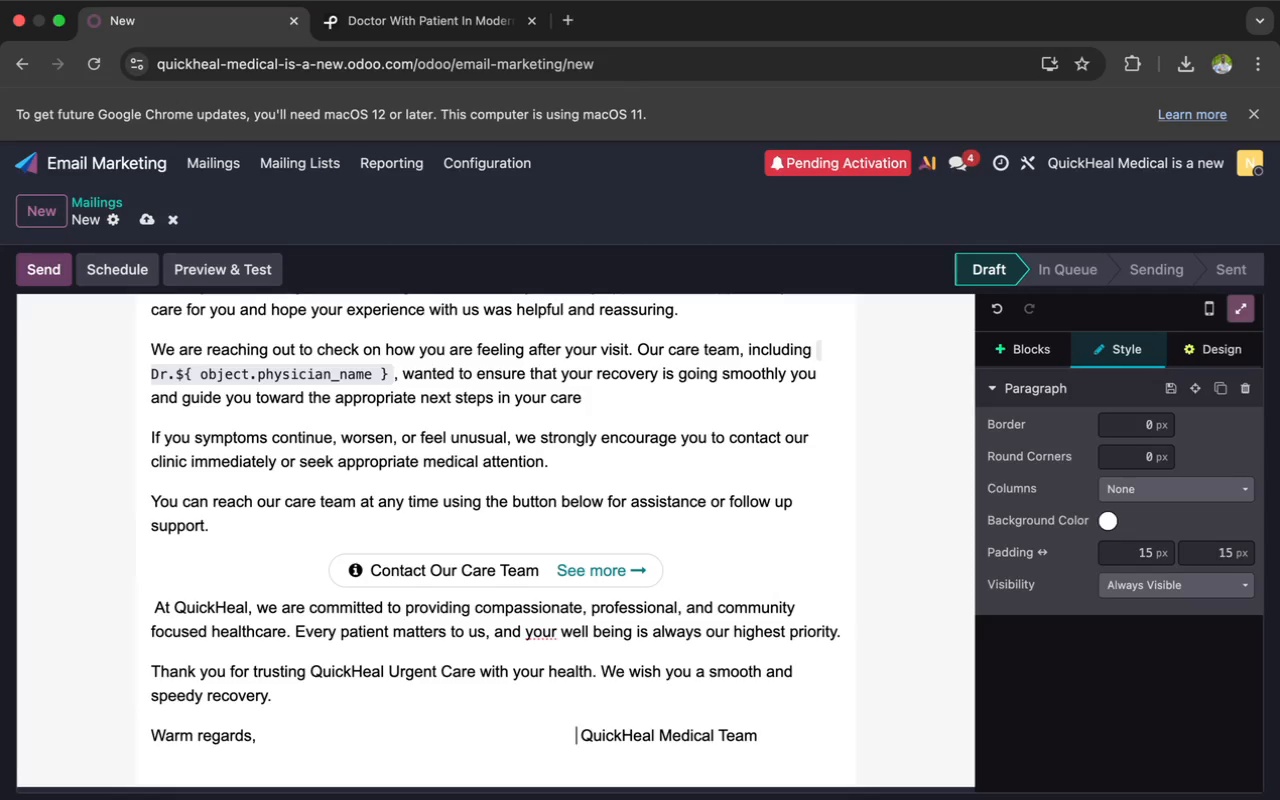 
key(Space)
 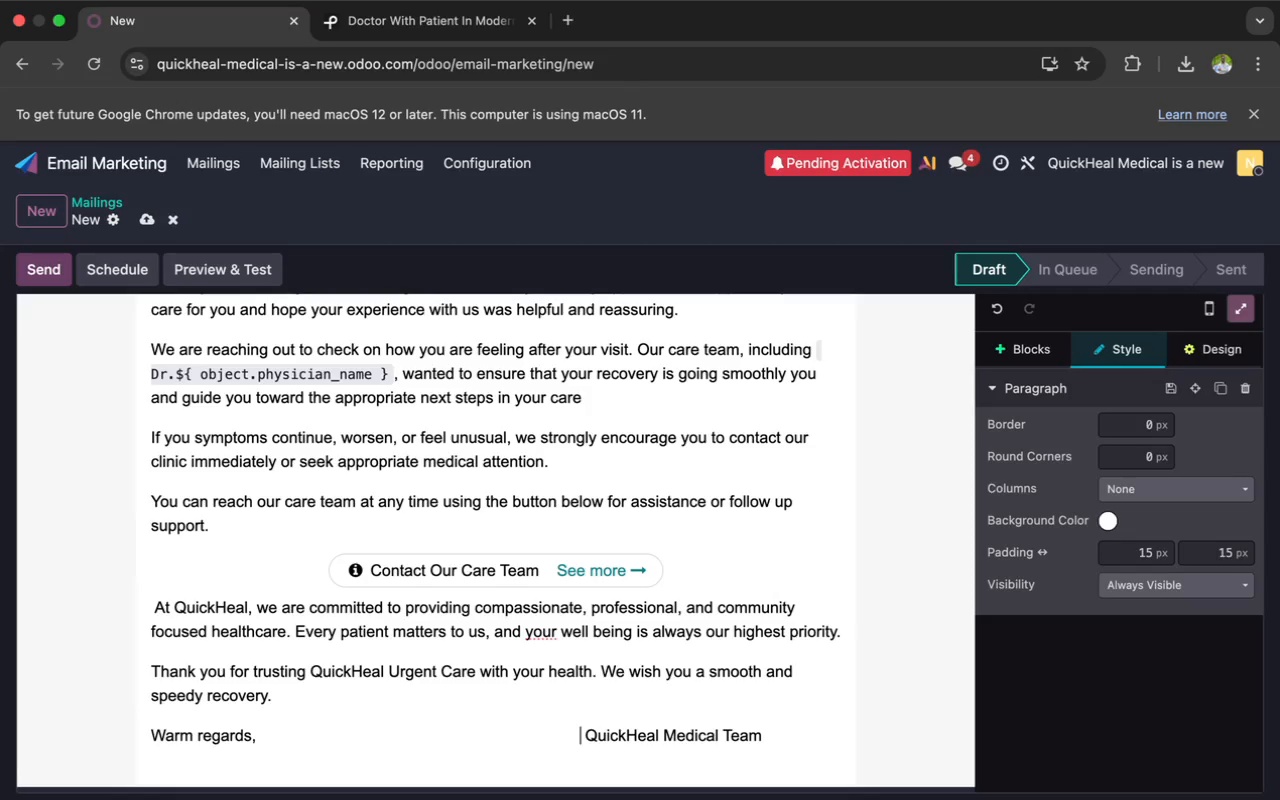 
key(Space)
 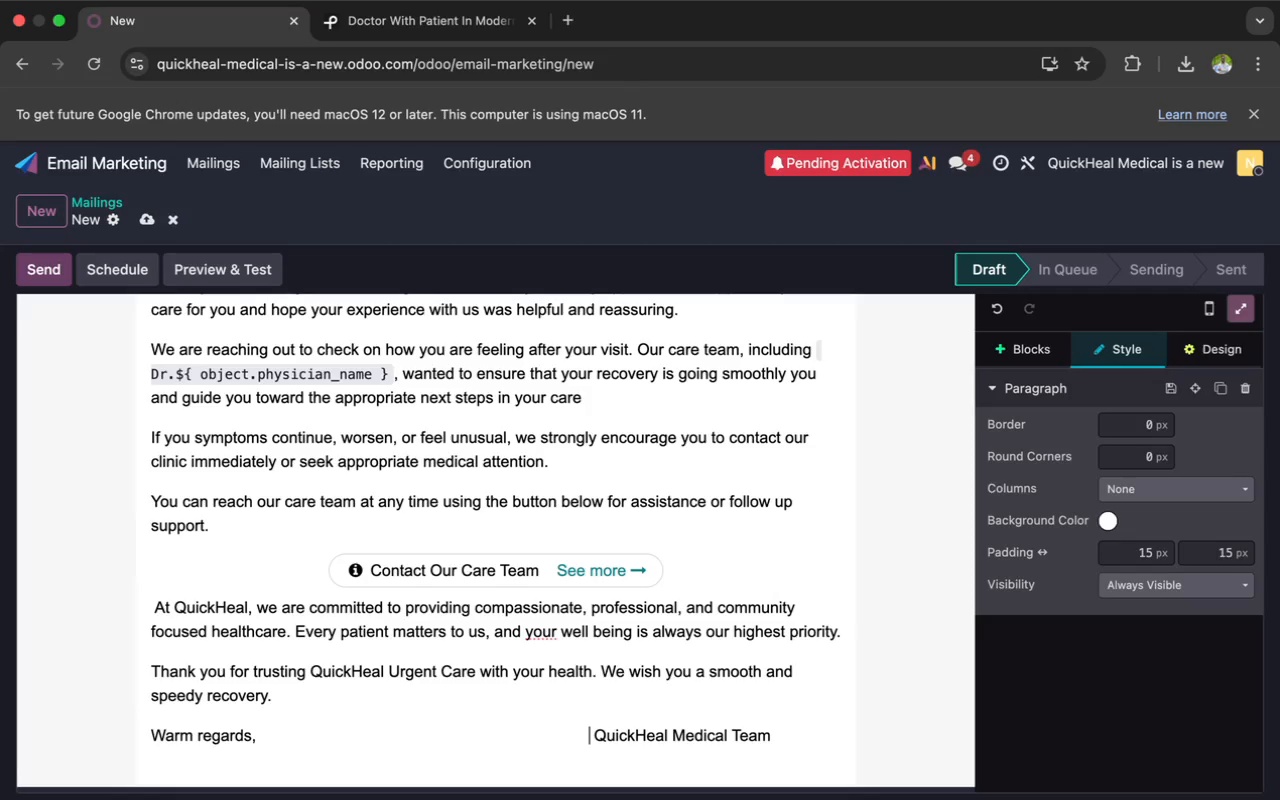 
key(Space)
 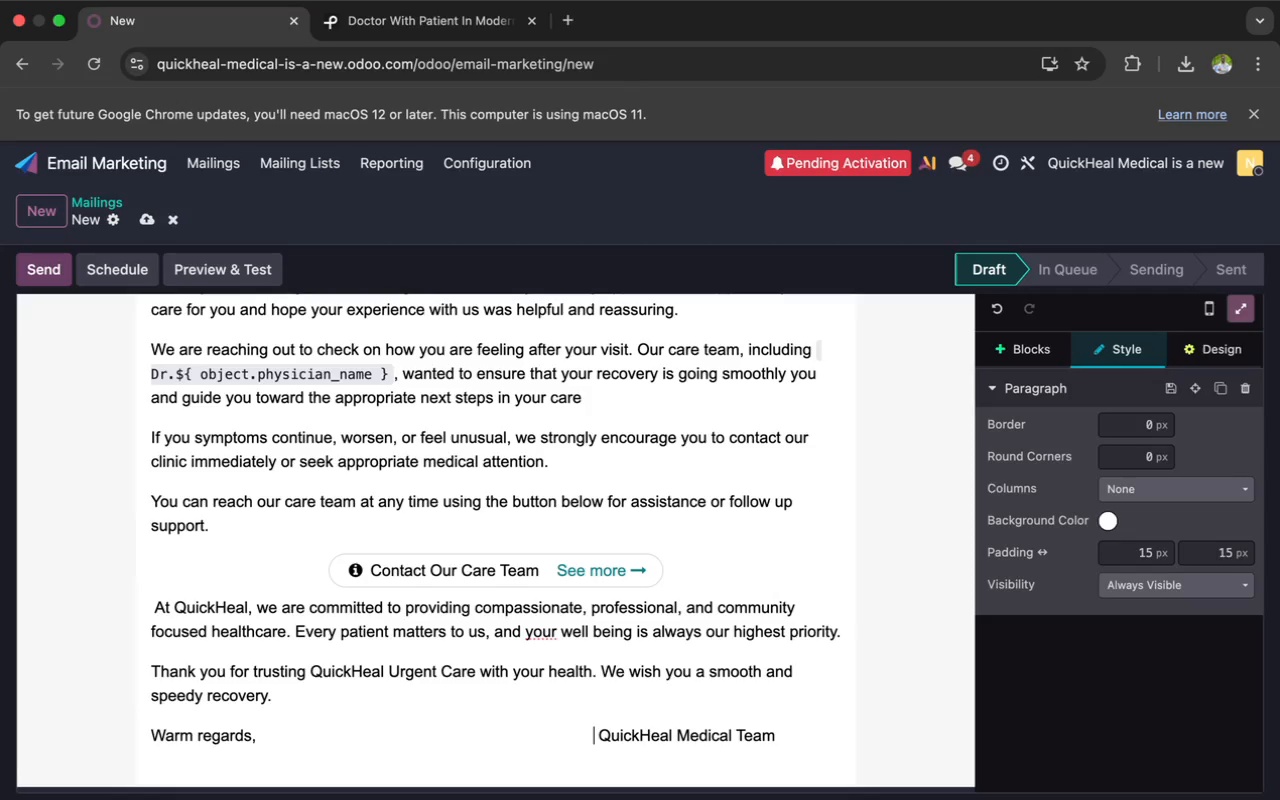 
key(Space)
 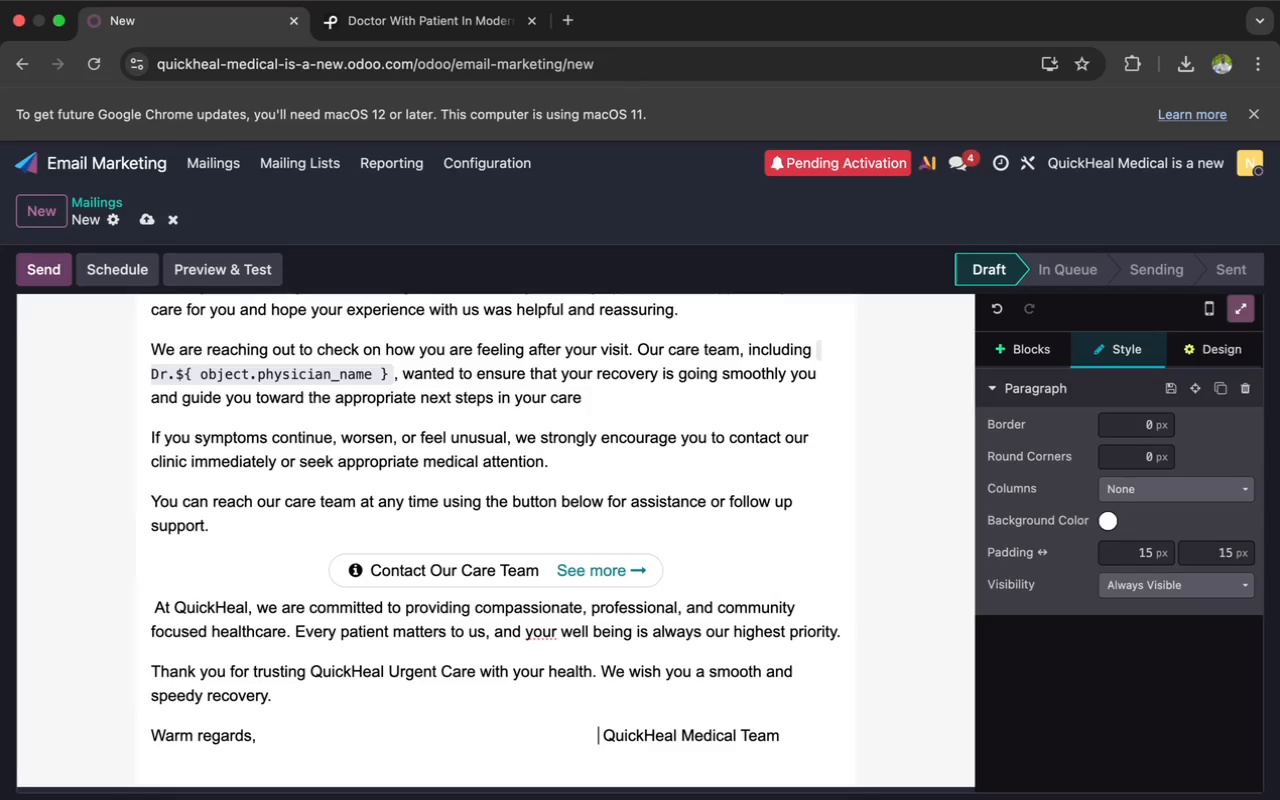 
key(Space)
 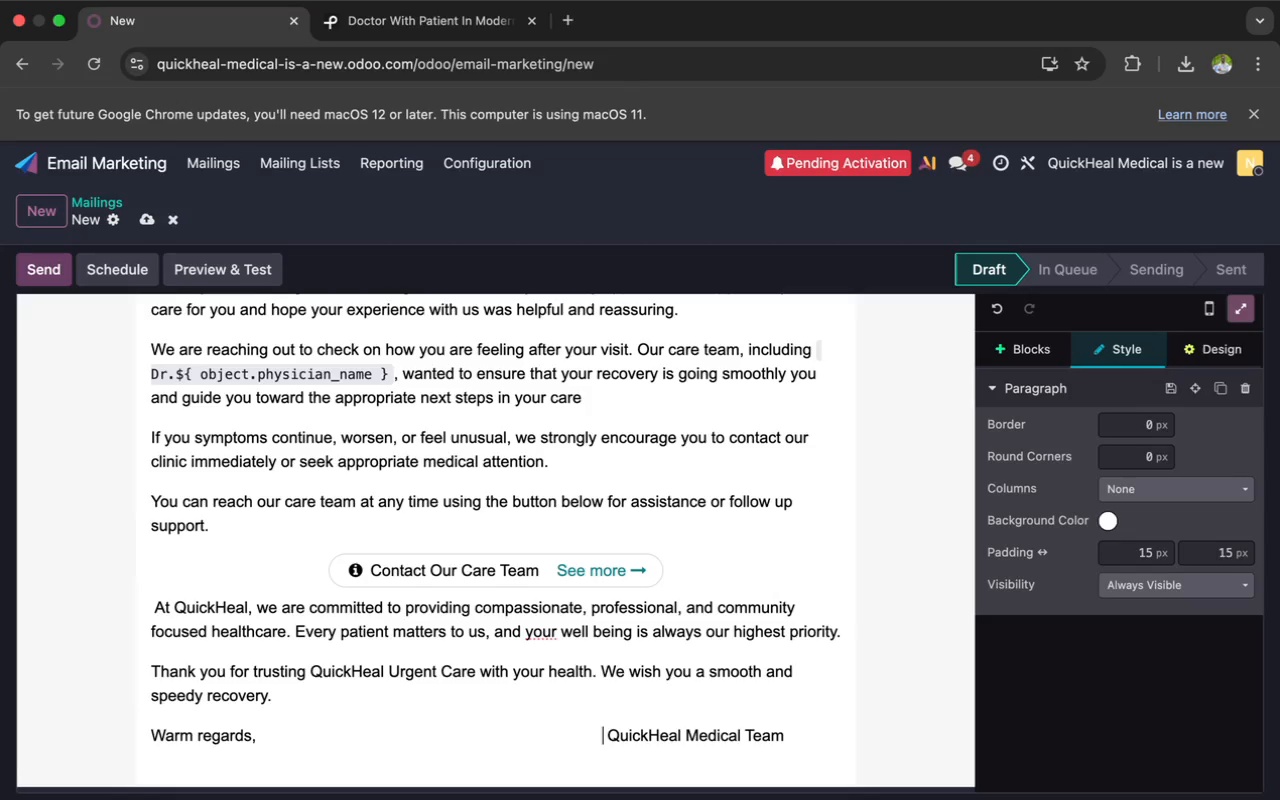 
key(Space)
 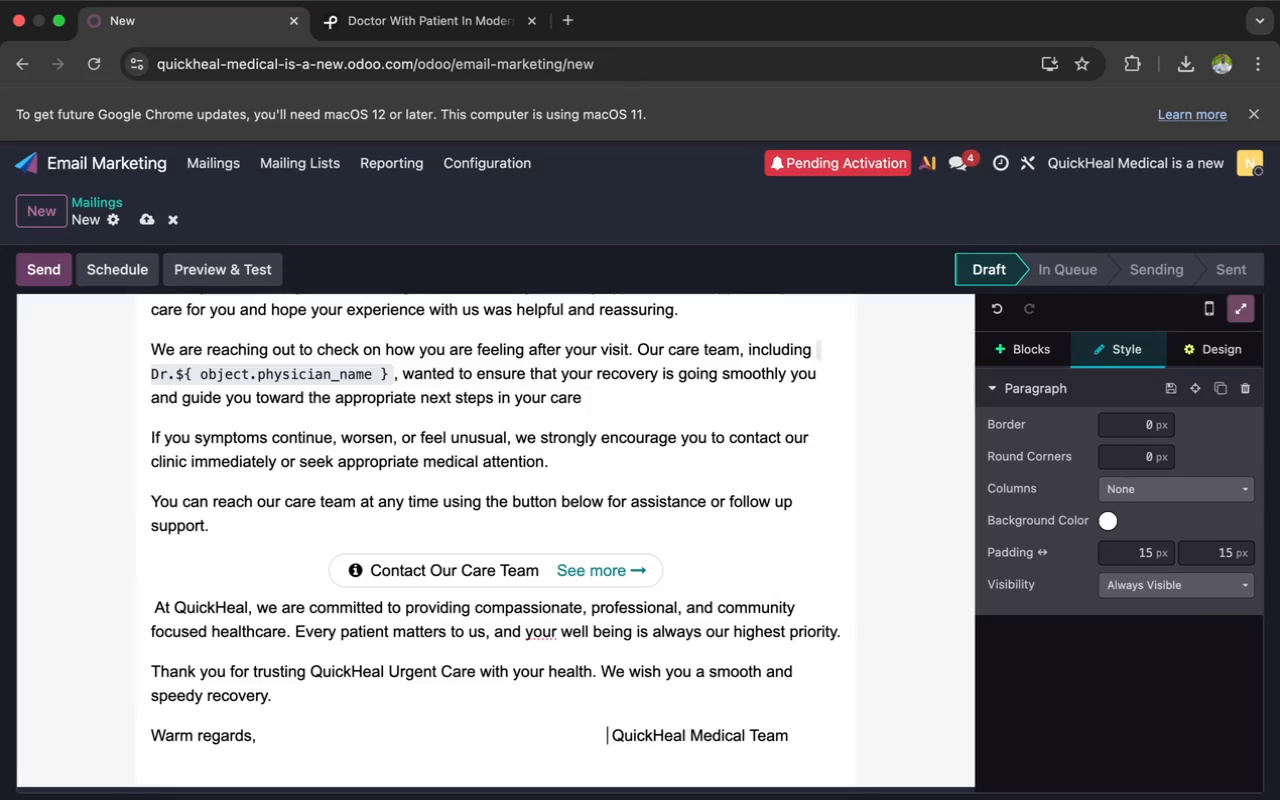 
key(Space)
 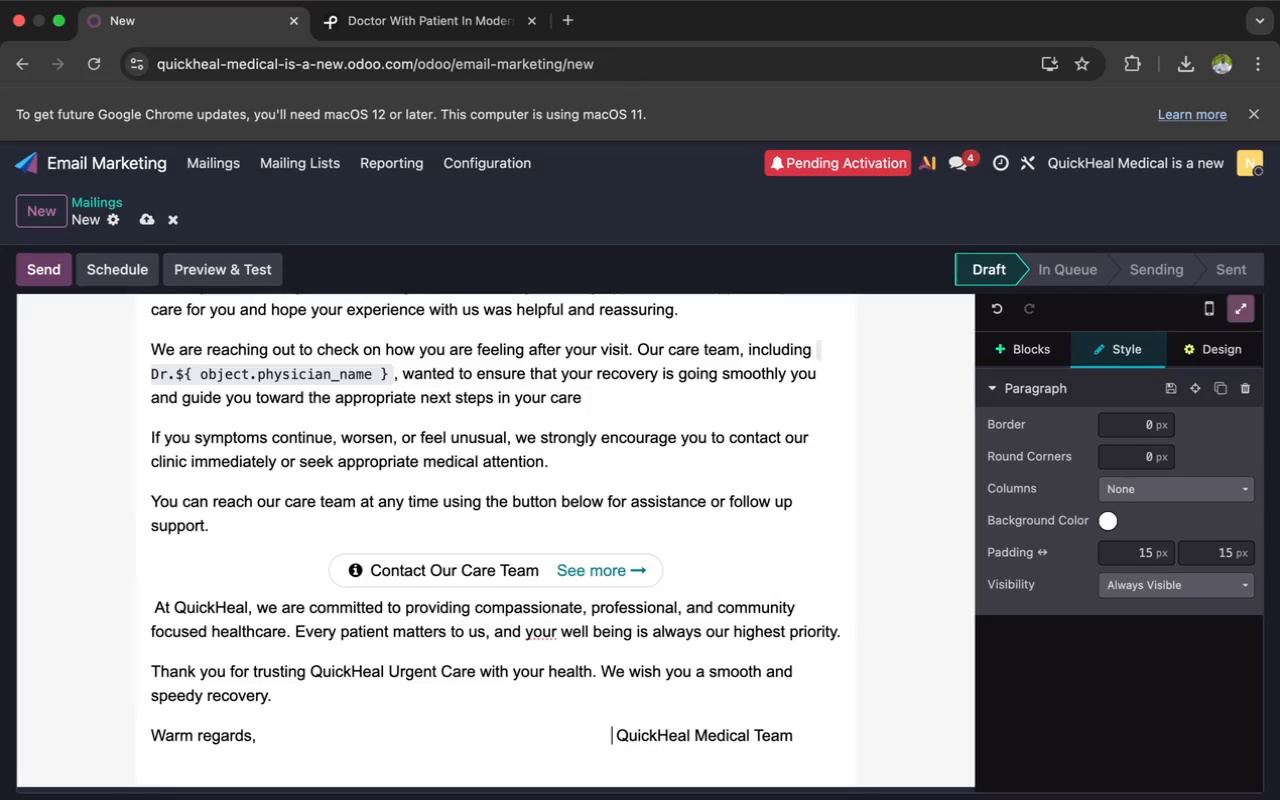 
key(Space)
 